 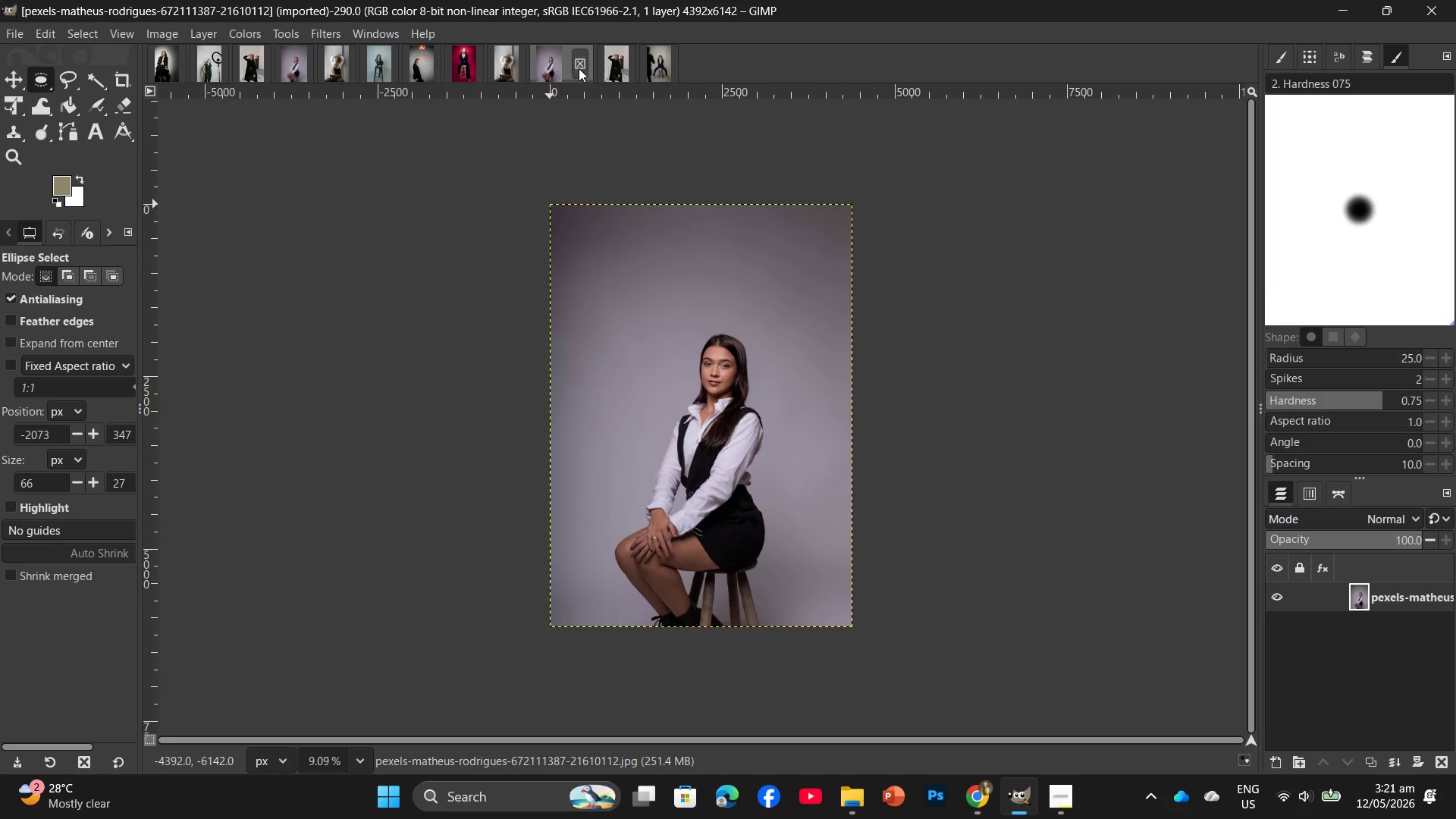 
left_click([585, 68])
 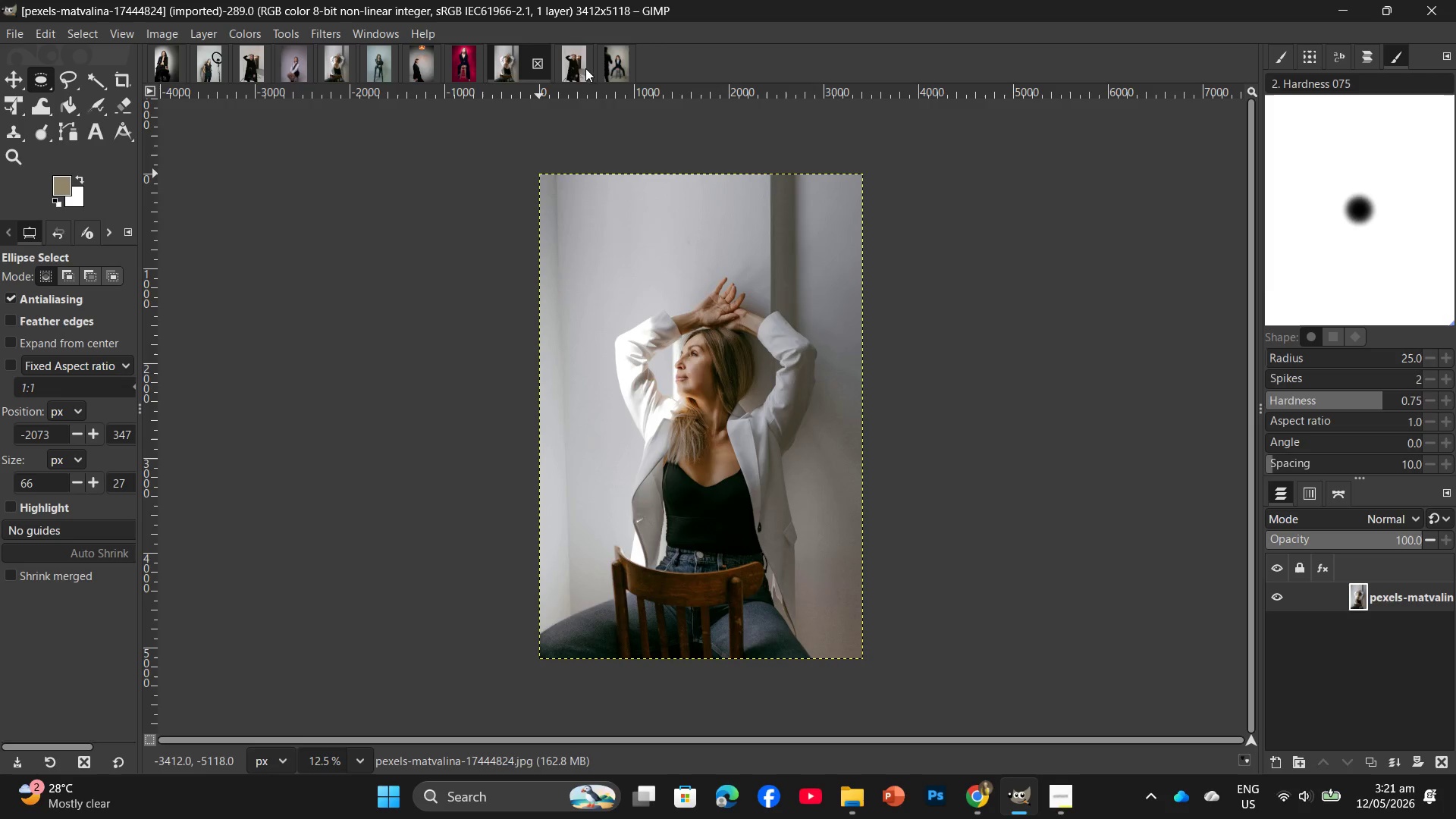 
mouse_move([537, 61])
 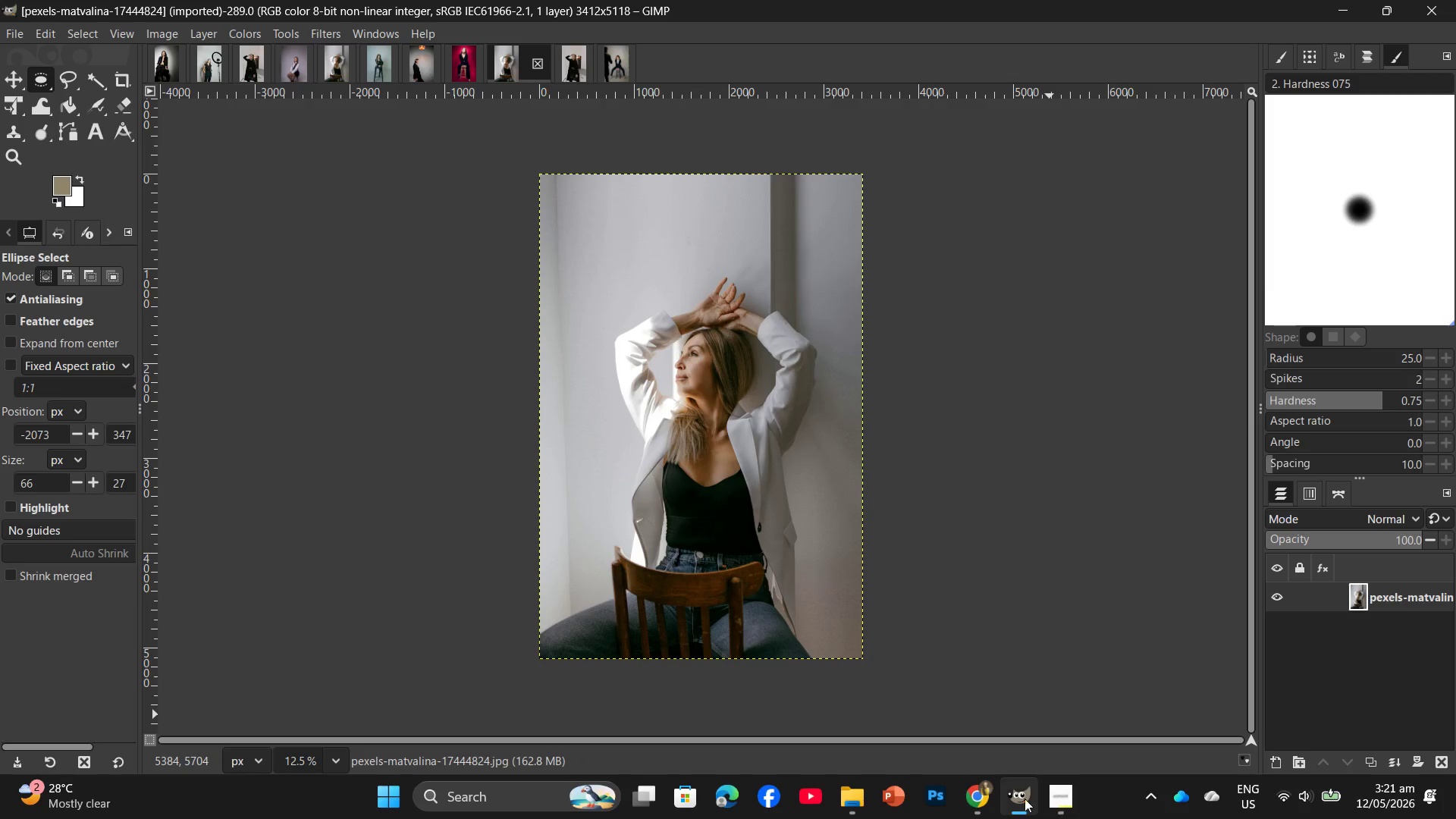 
wait(7.36)
 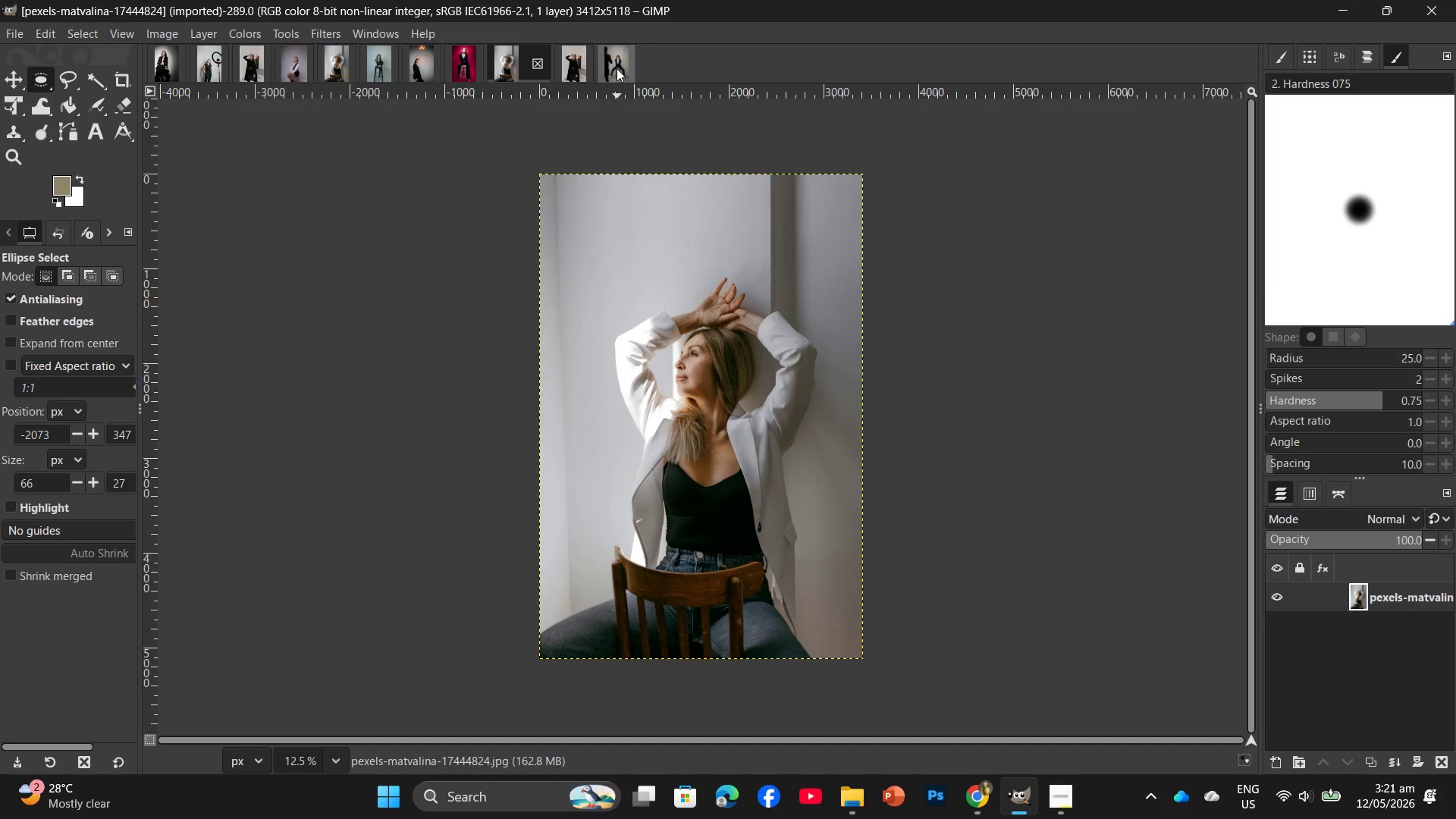 
left_click([841, 794])
 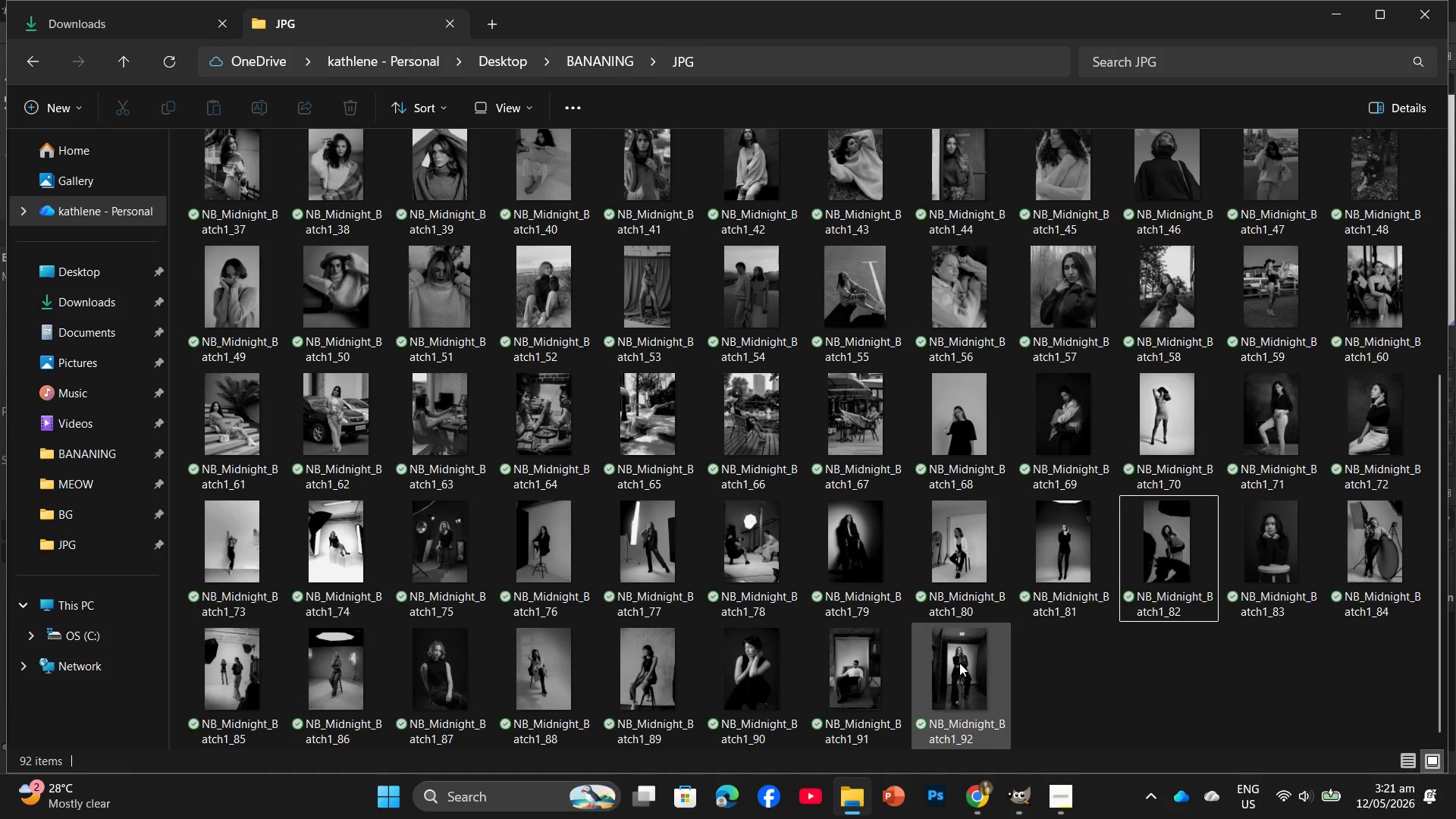 
wait(6.73)
 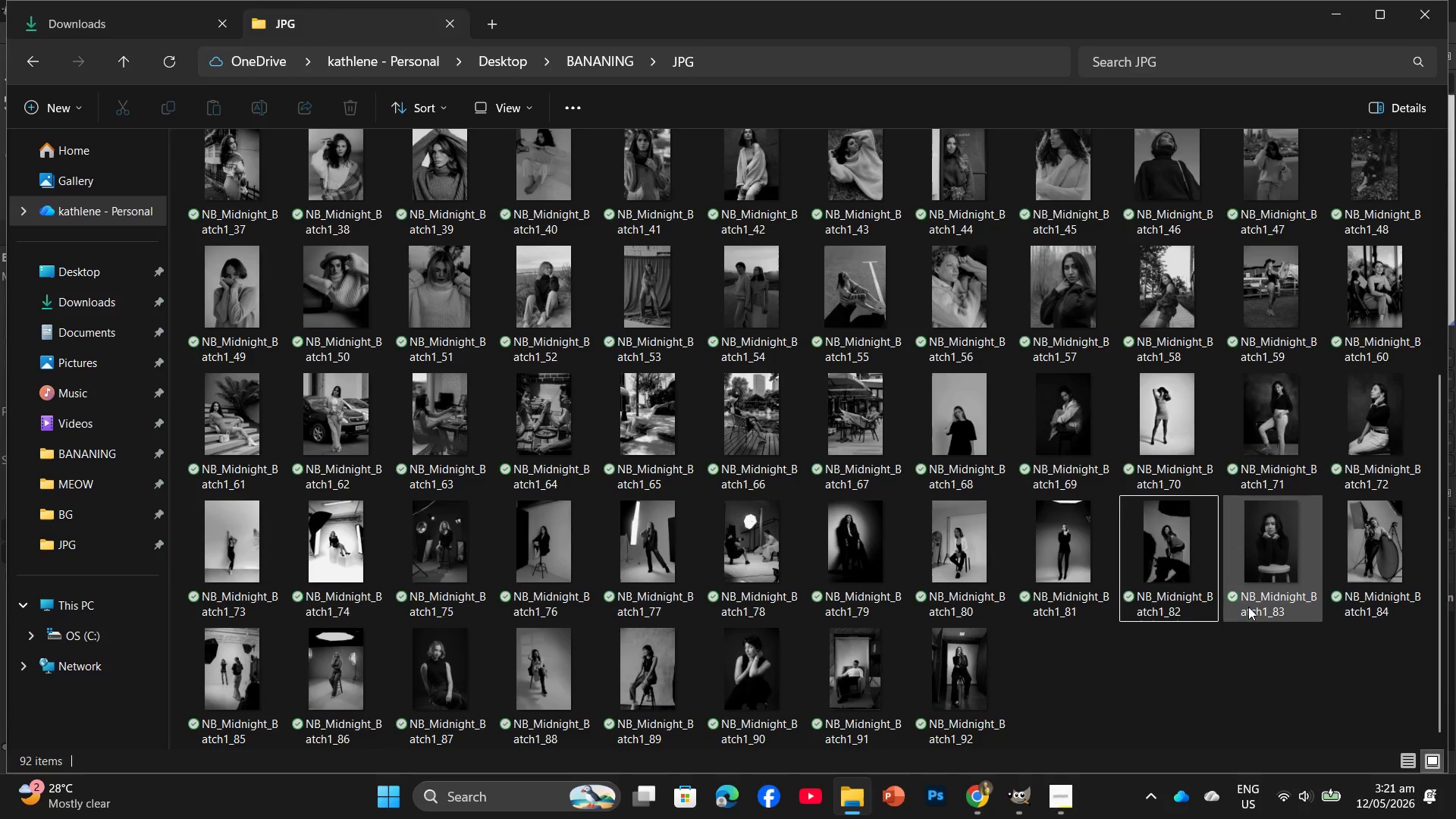 
left_click([1013, 748])
 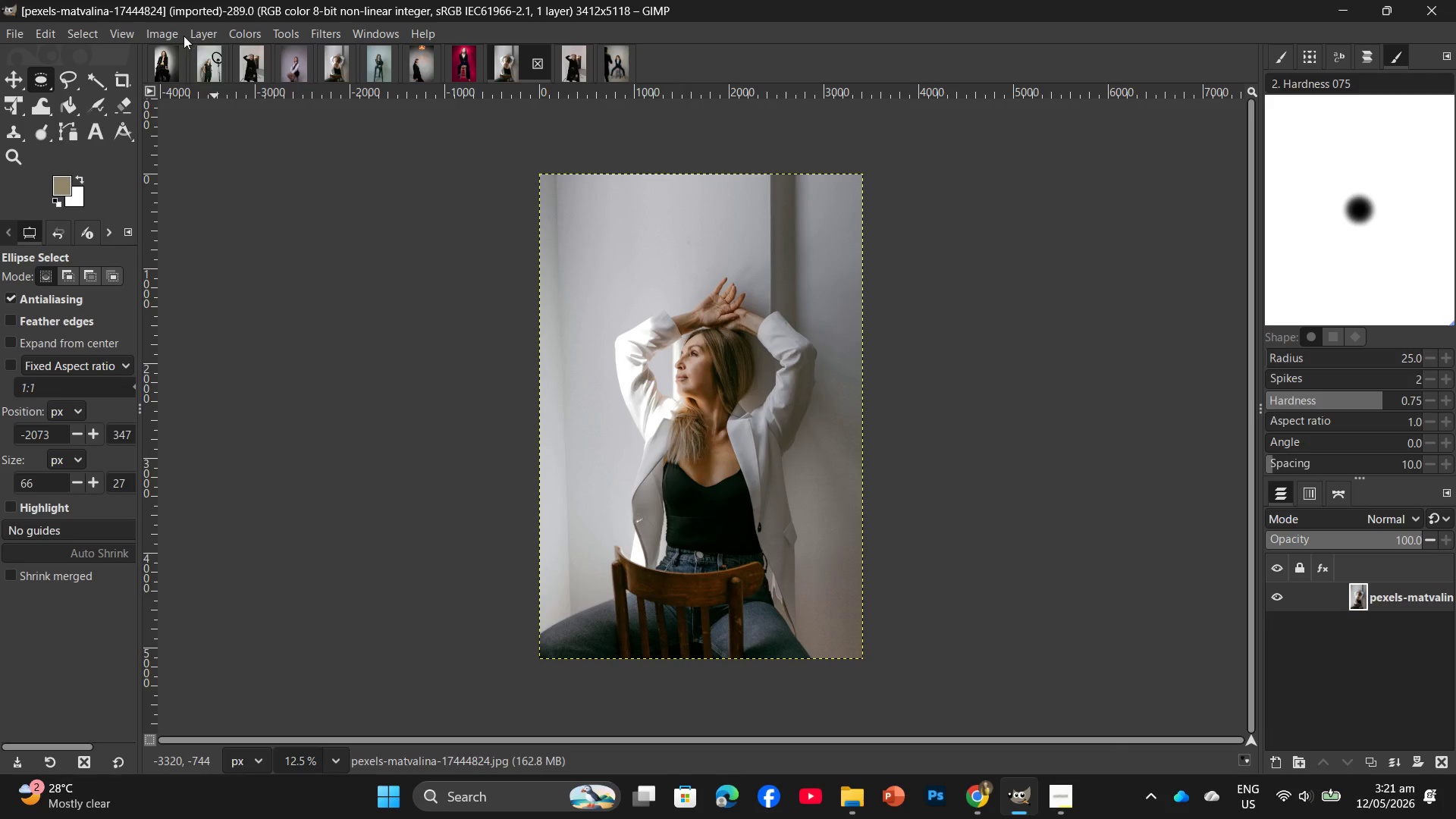 
left_click([177, 52])
 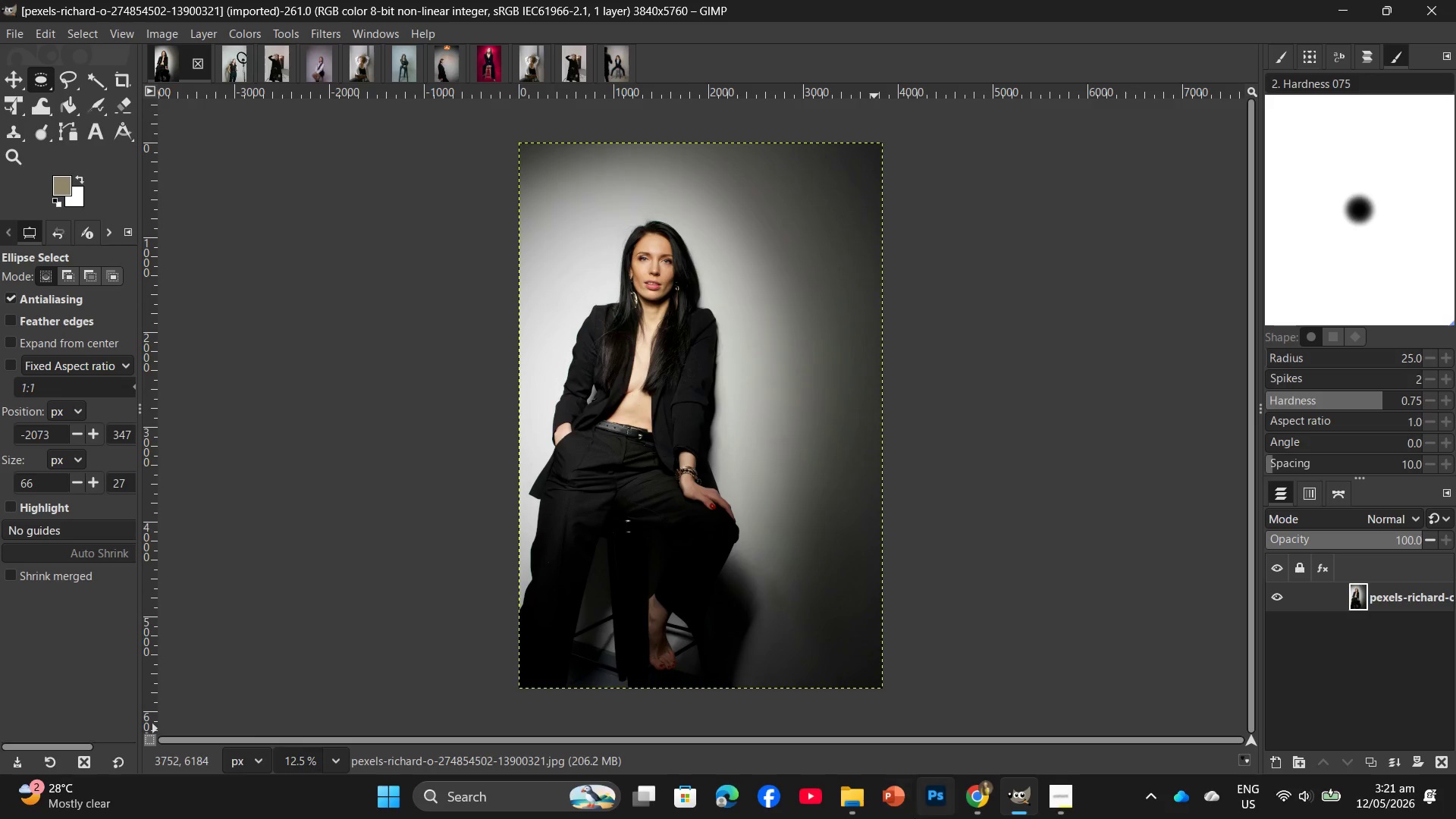 
left_click([858, 814])
 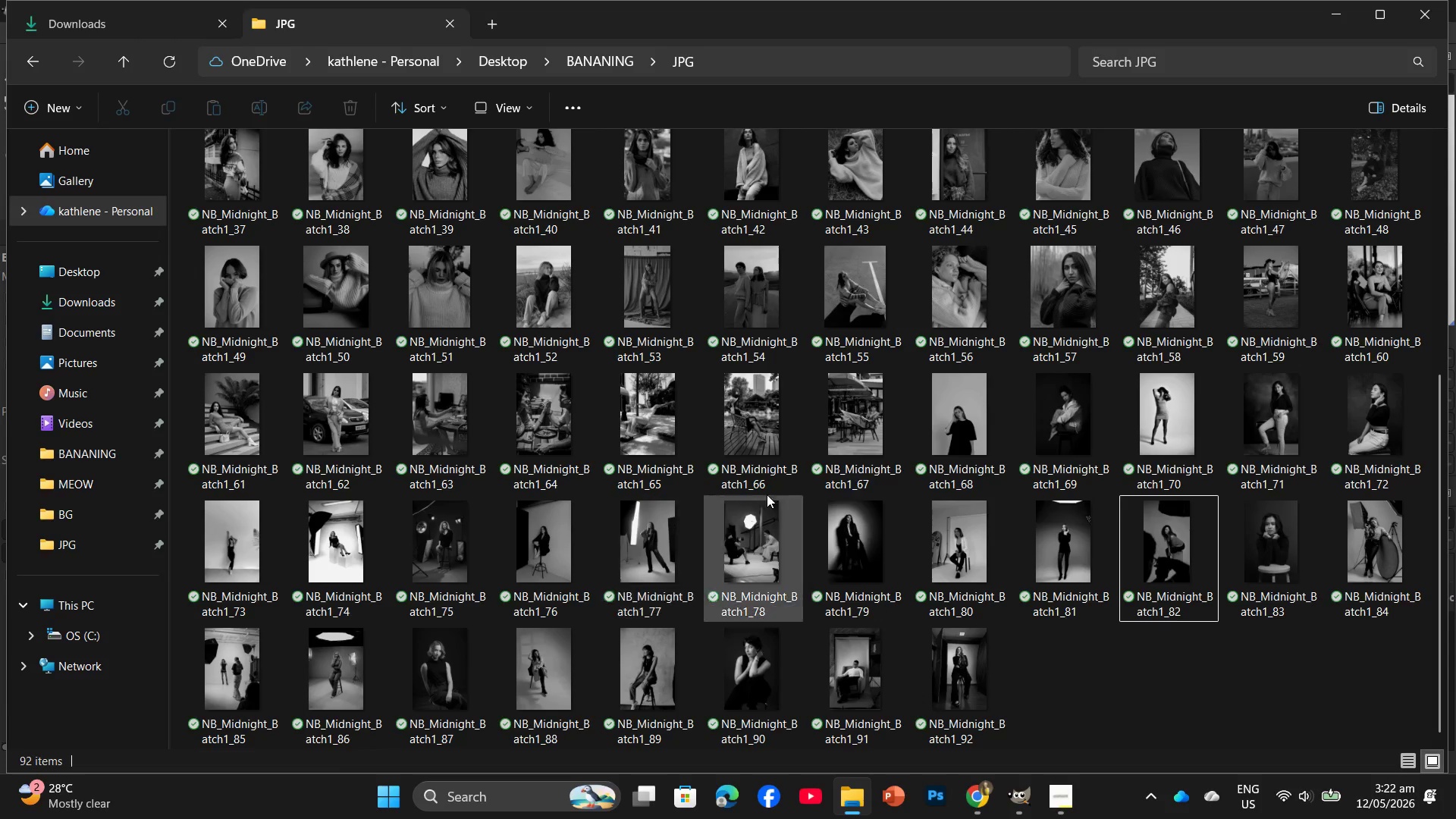 
wait(7.2)
 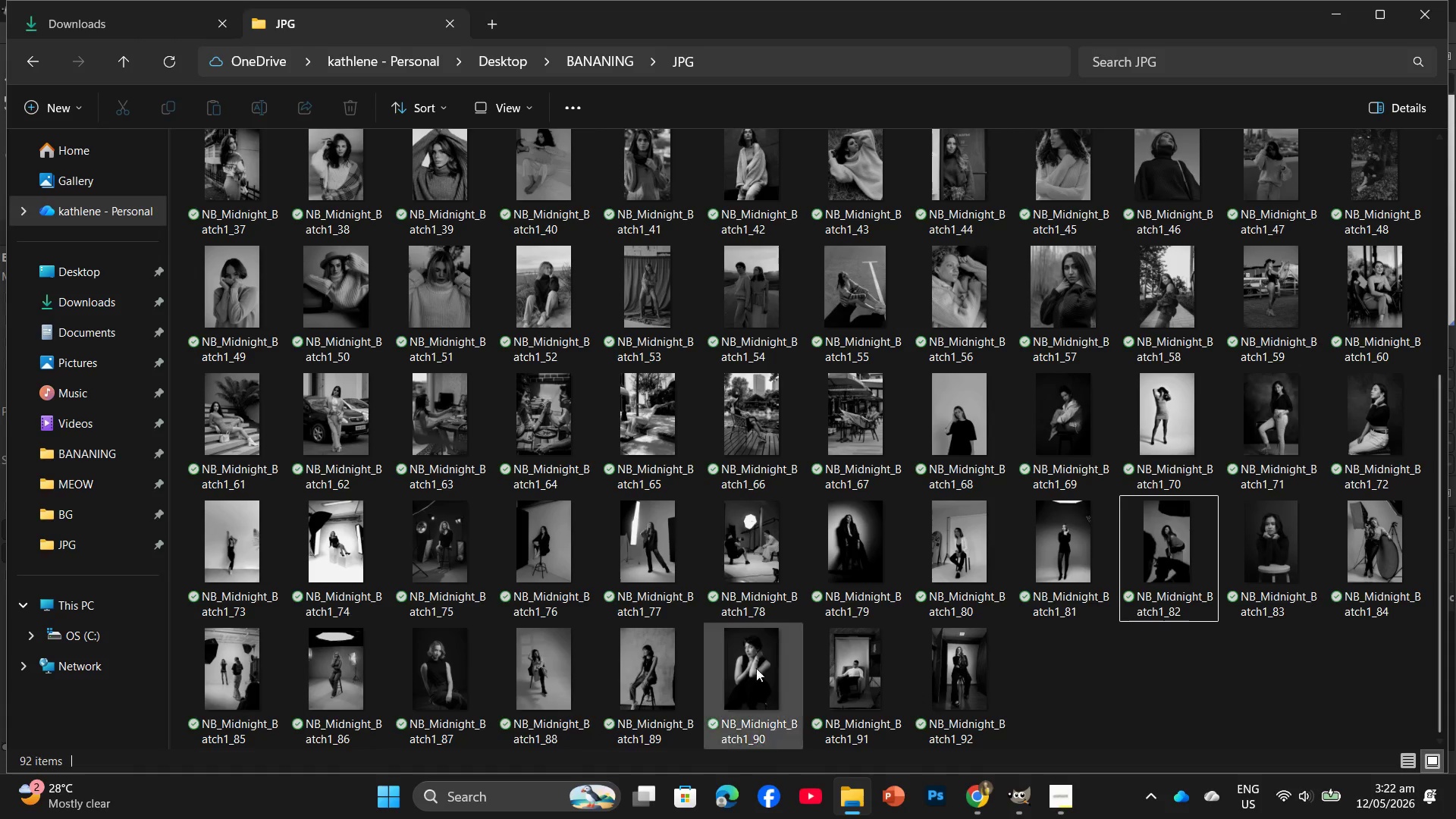 
left_click([1012, 804])
 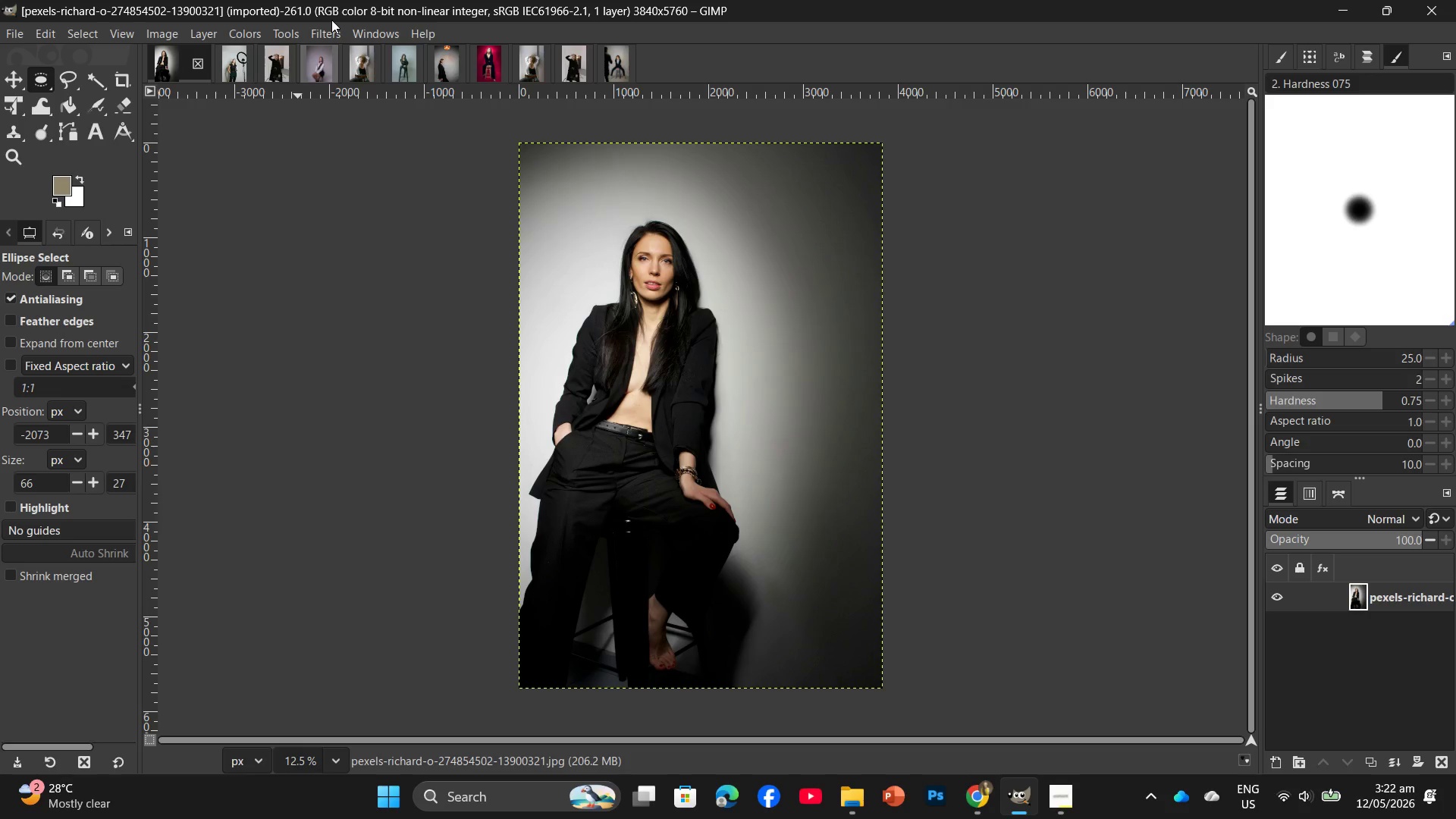 
left_click([331, 25])
 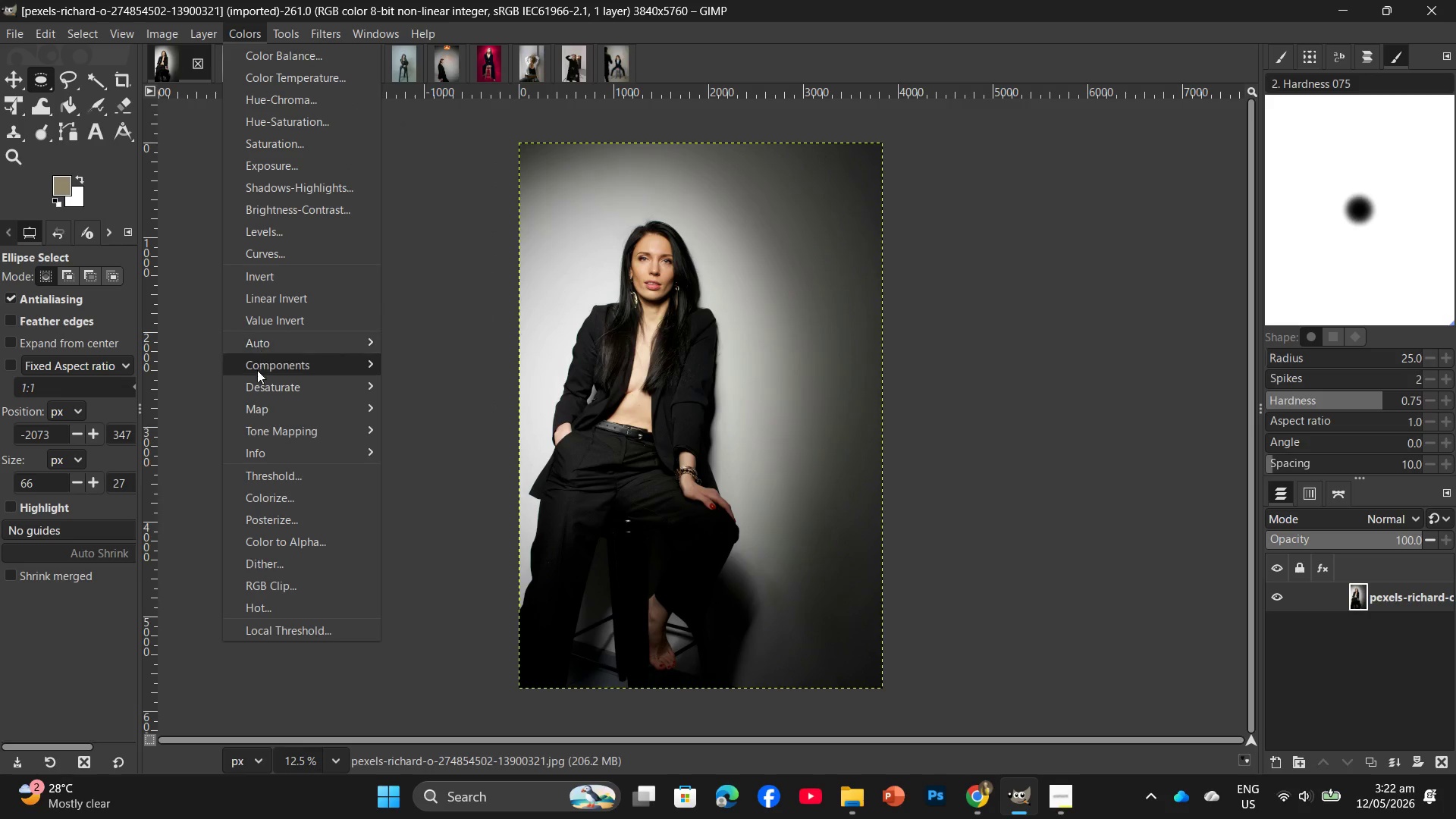 
left_click([445, 410])
 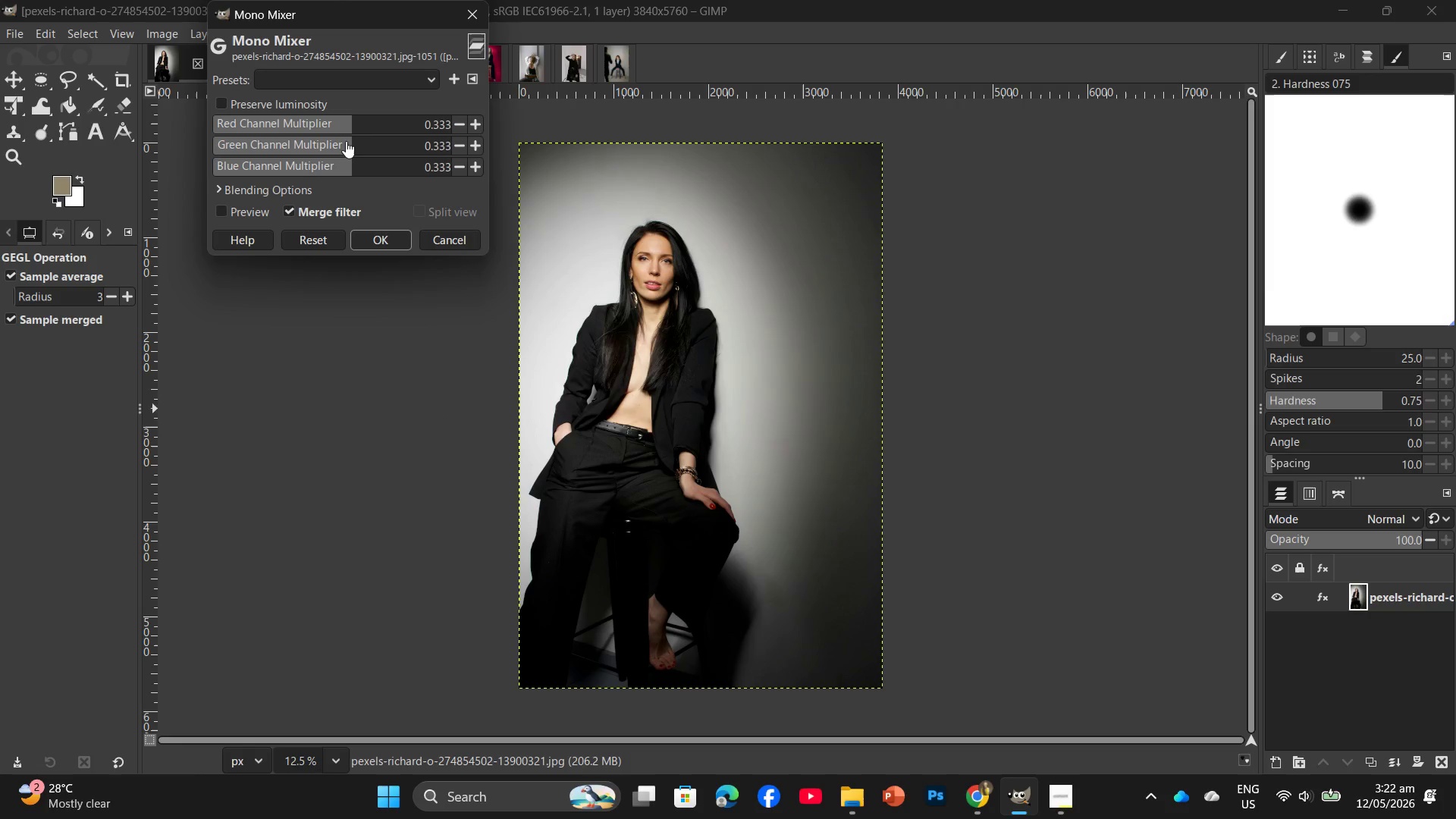 
left_click([345, 143])
 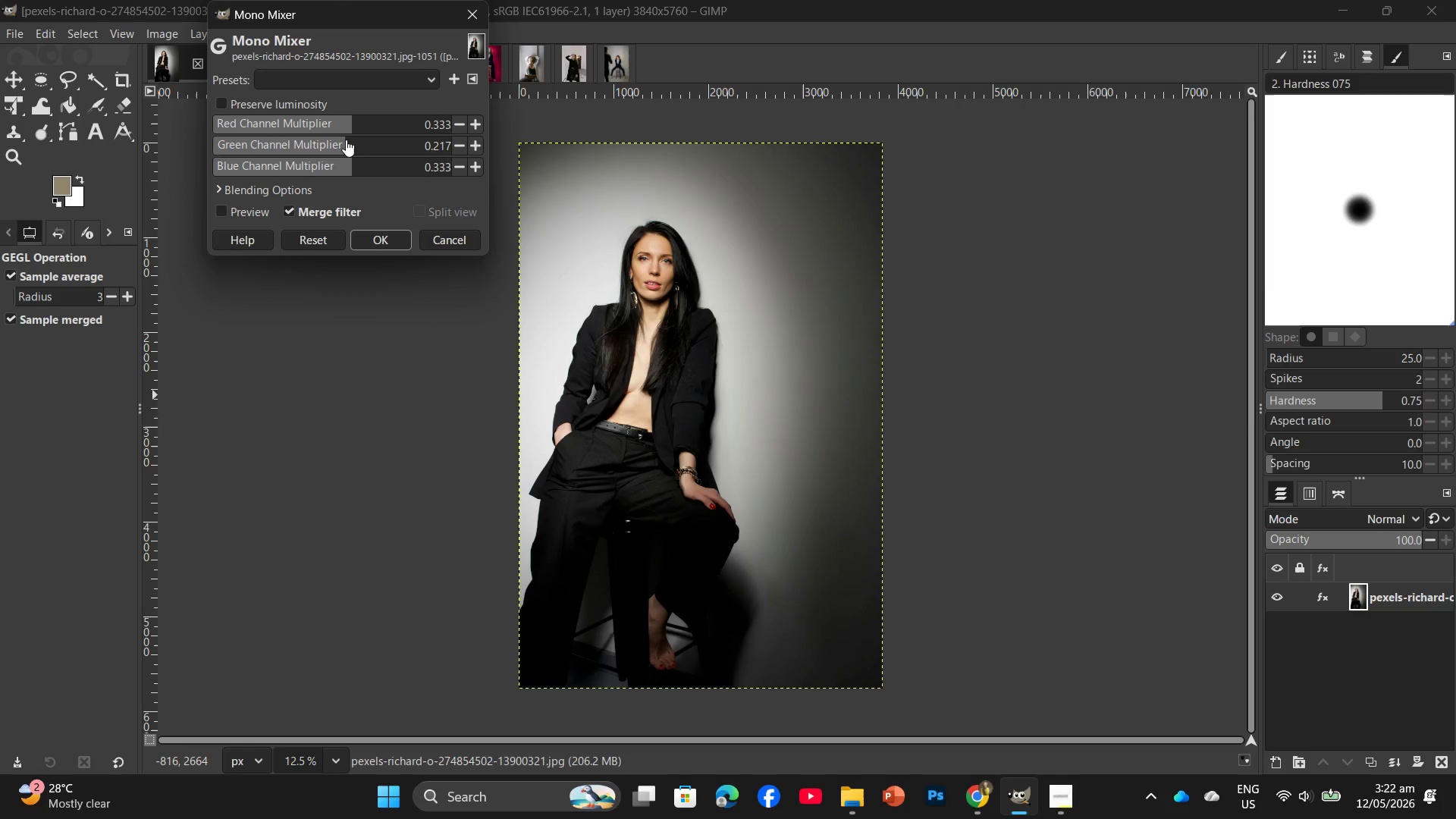 
left_click([347, 137])
 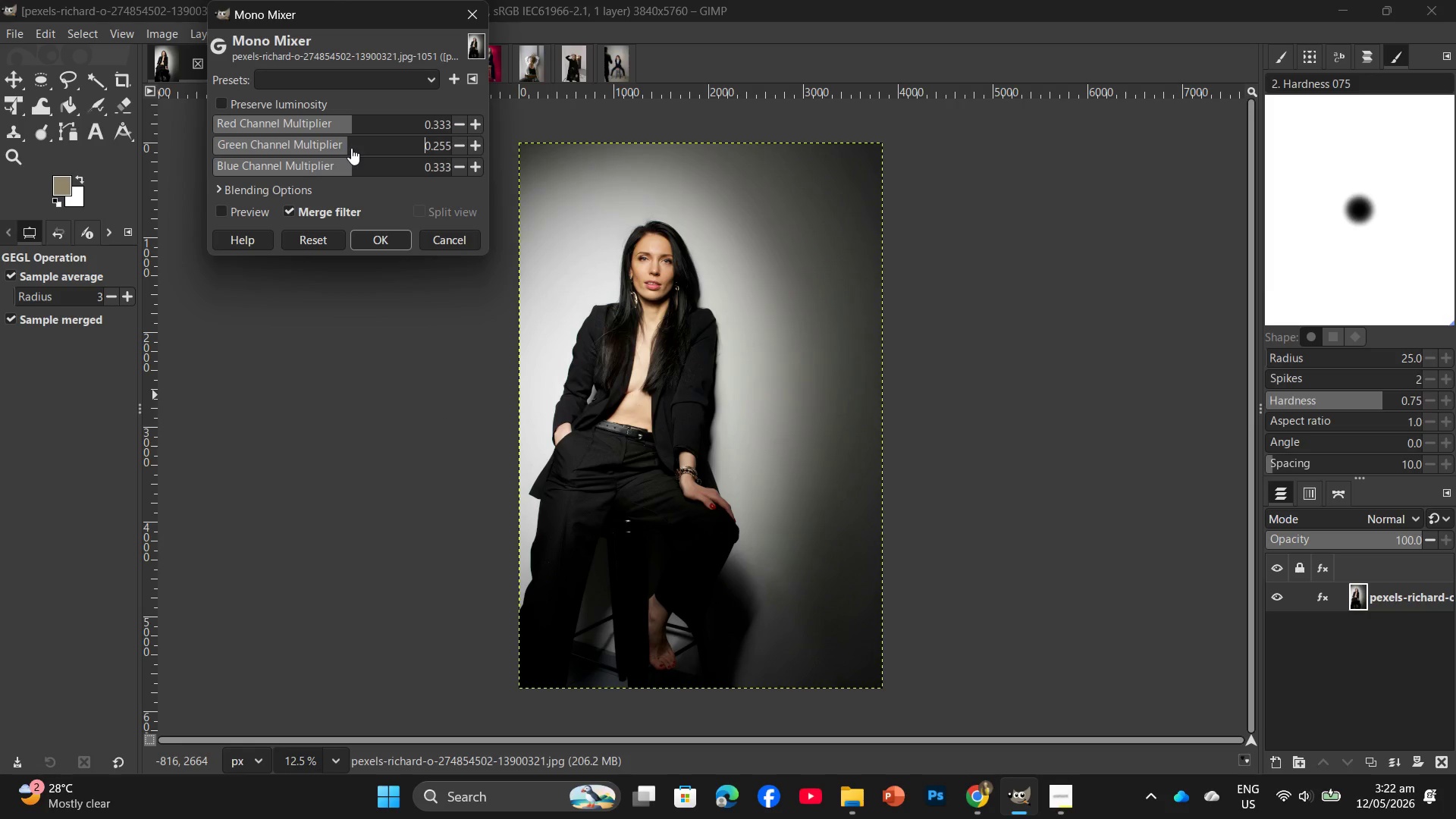 
left_click([350, 148])
 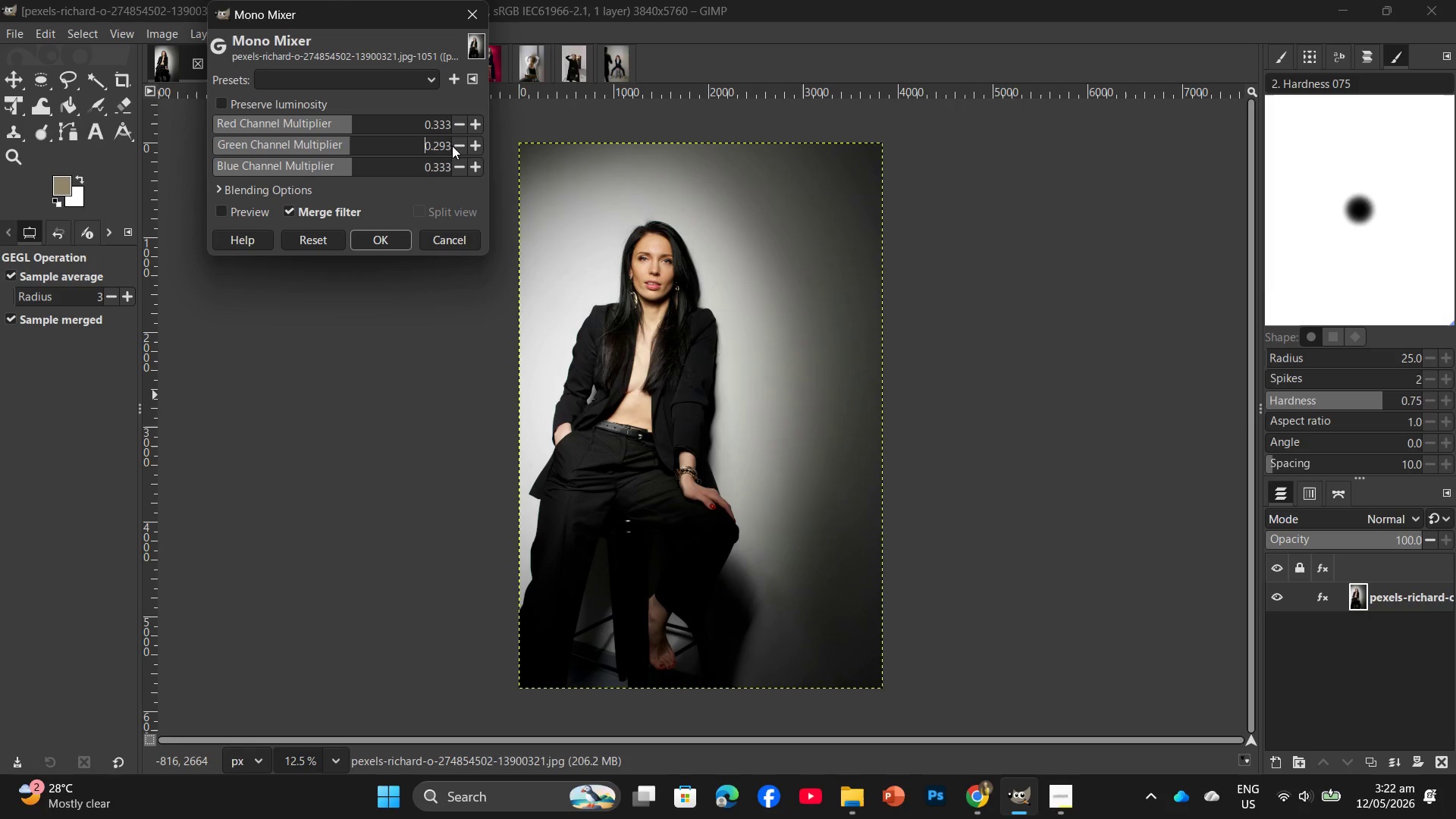 
double_click([455, 147])
 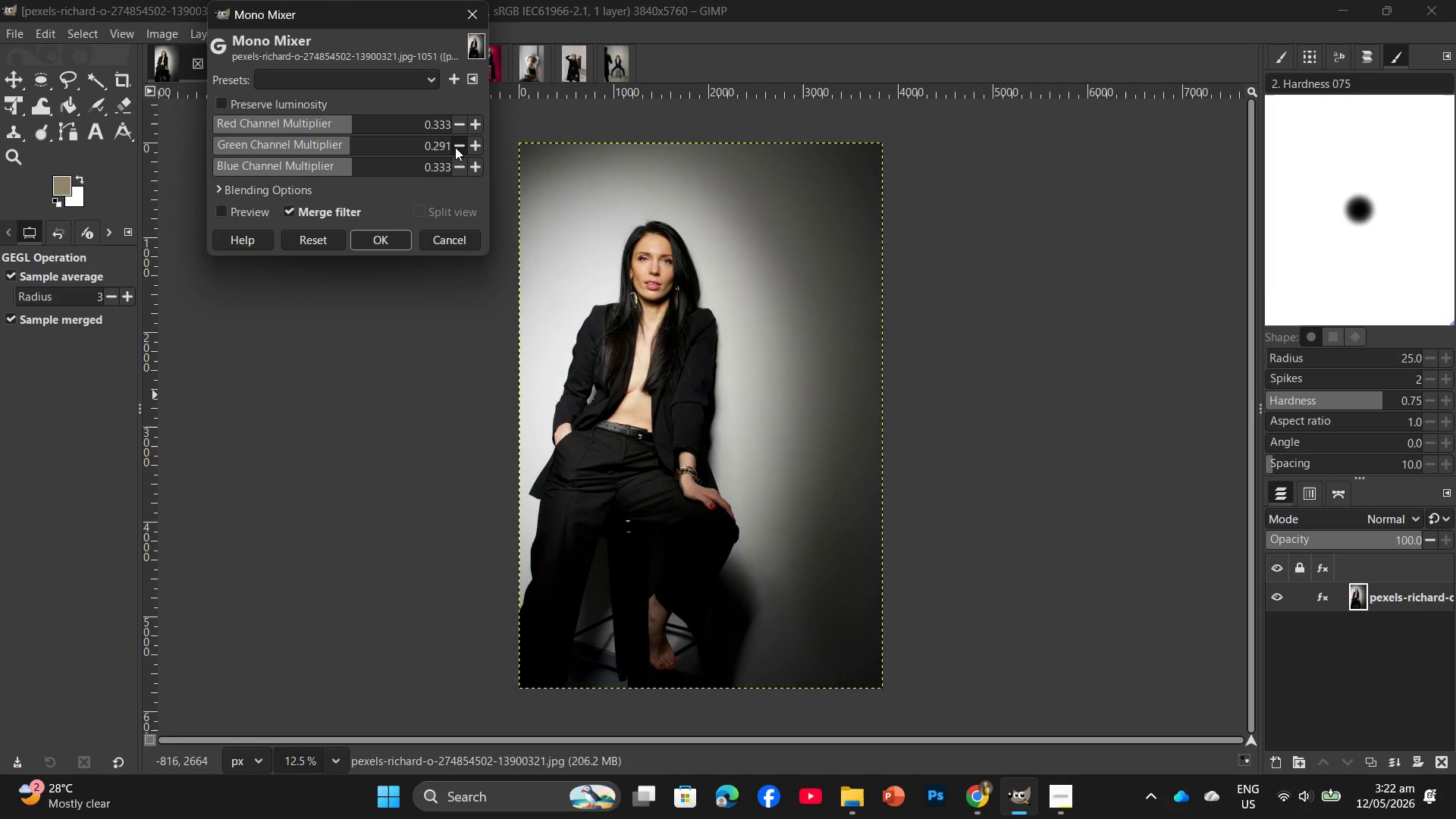 
triple_click([455, 147])
 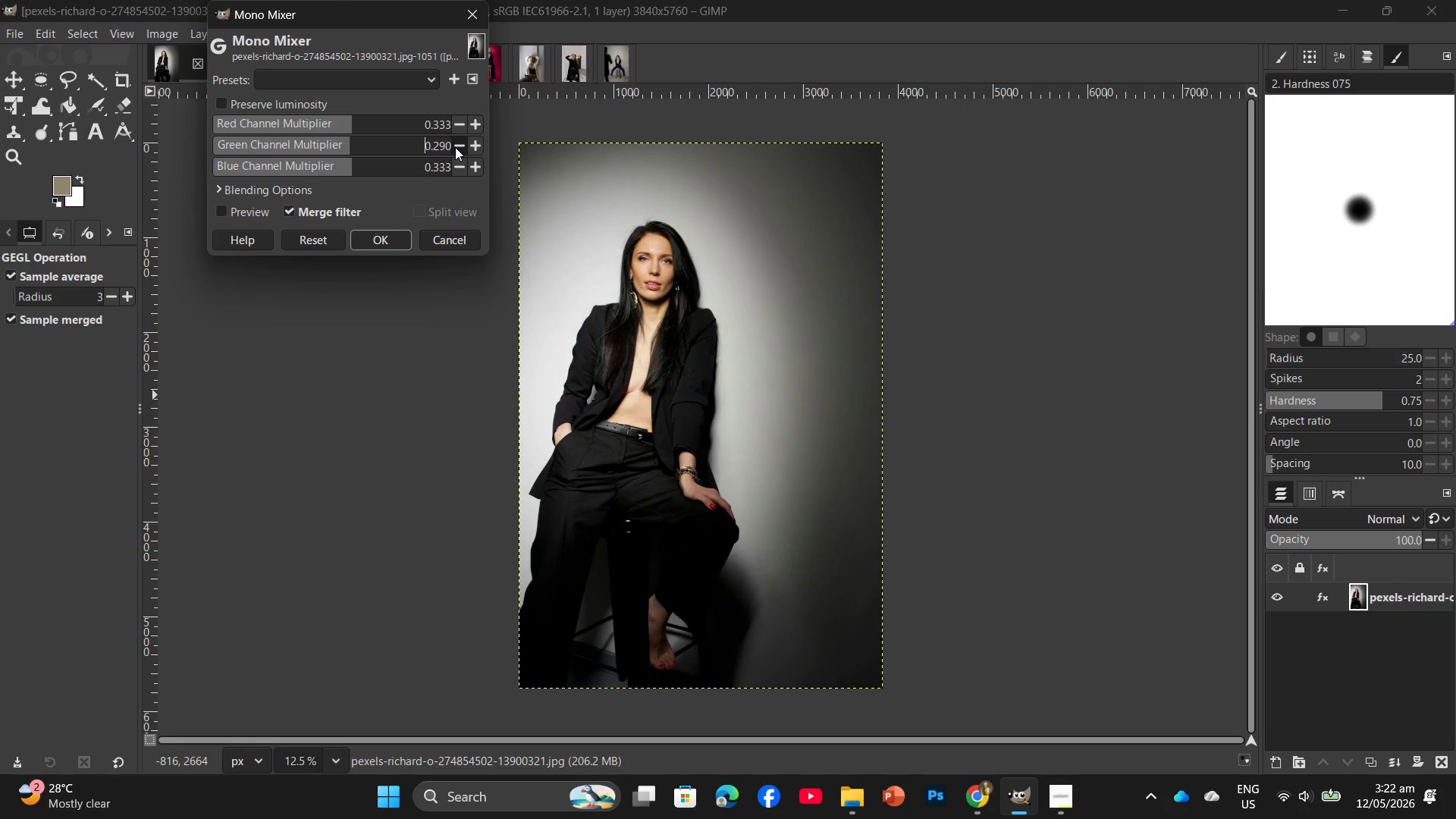 
triple_click([455, 147])
 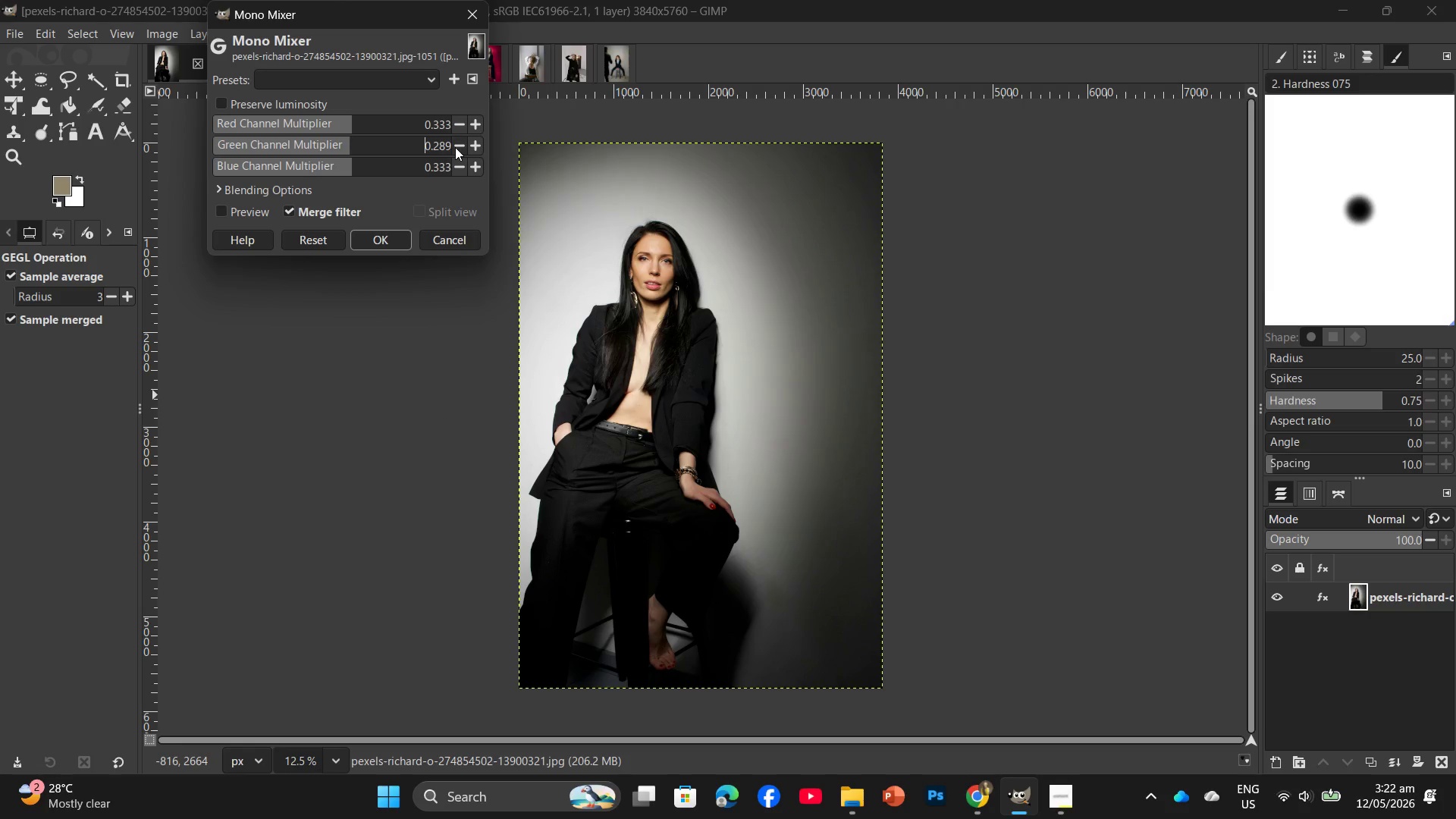 
triple_click([455, 147])
 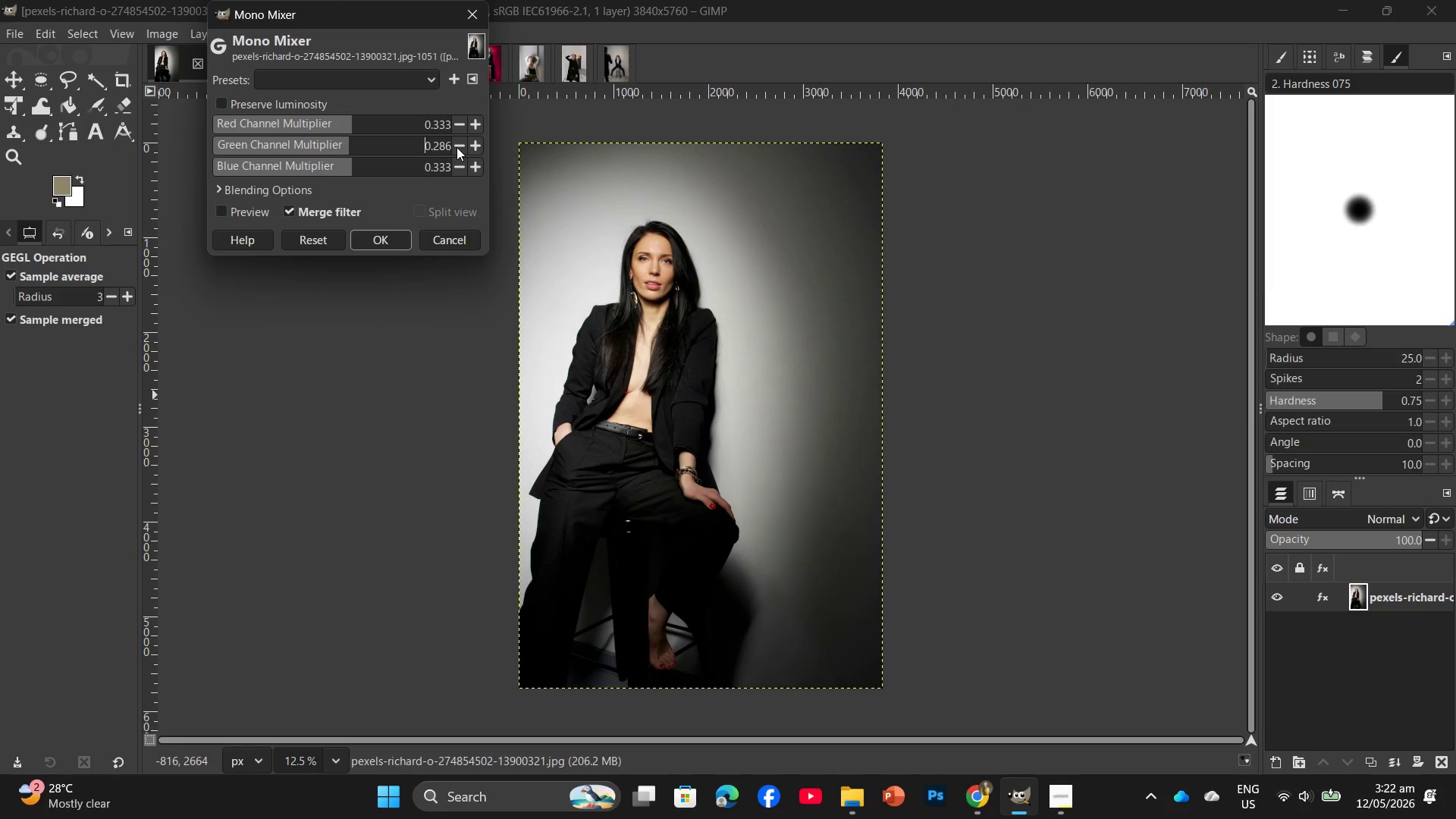 
triple_click([457, 147])
 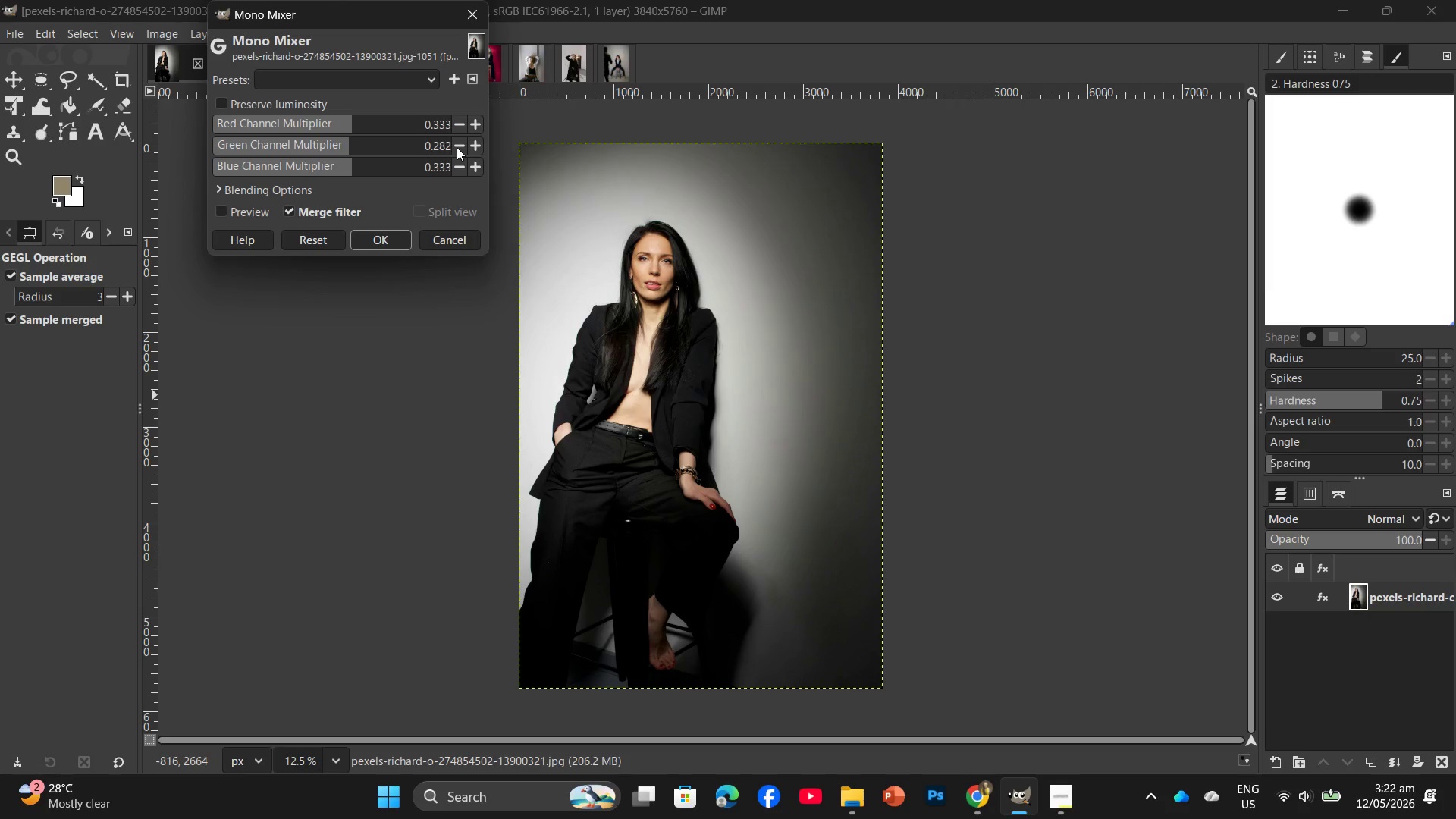 
left_click([457, 147])
 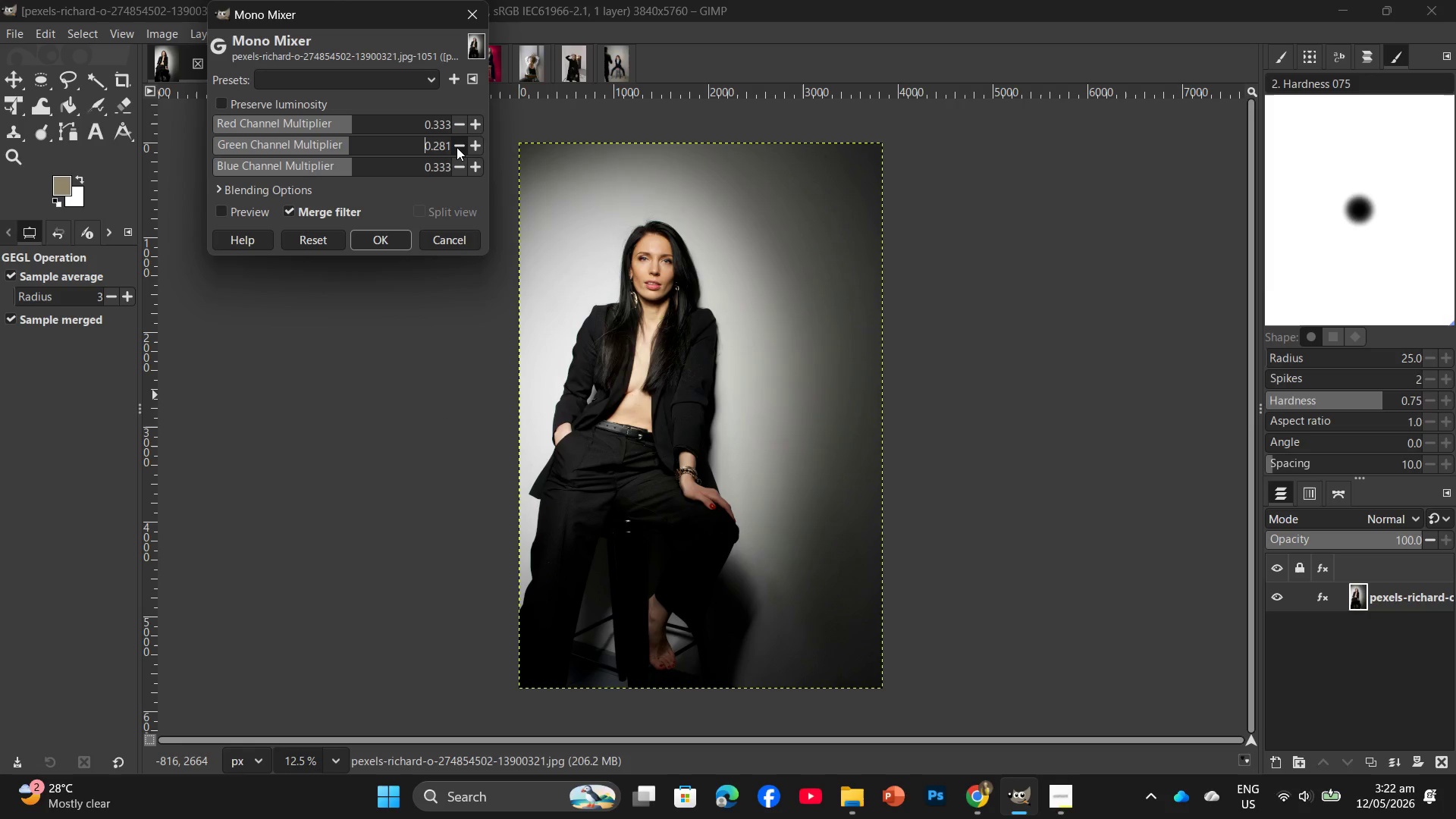 
left_click([457, 147])
 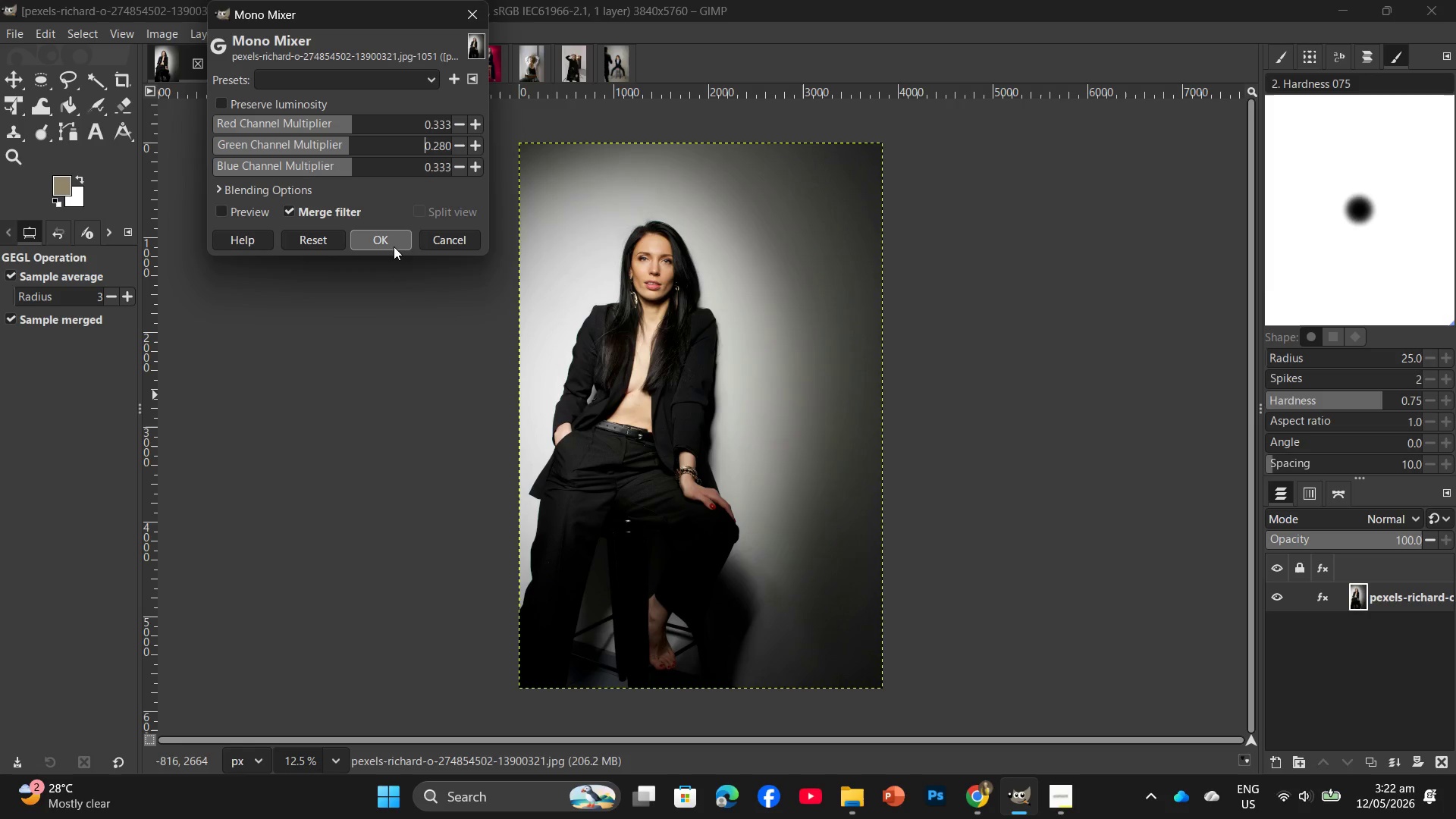 
left_click([397, 242])
 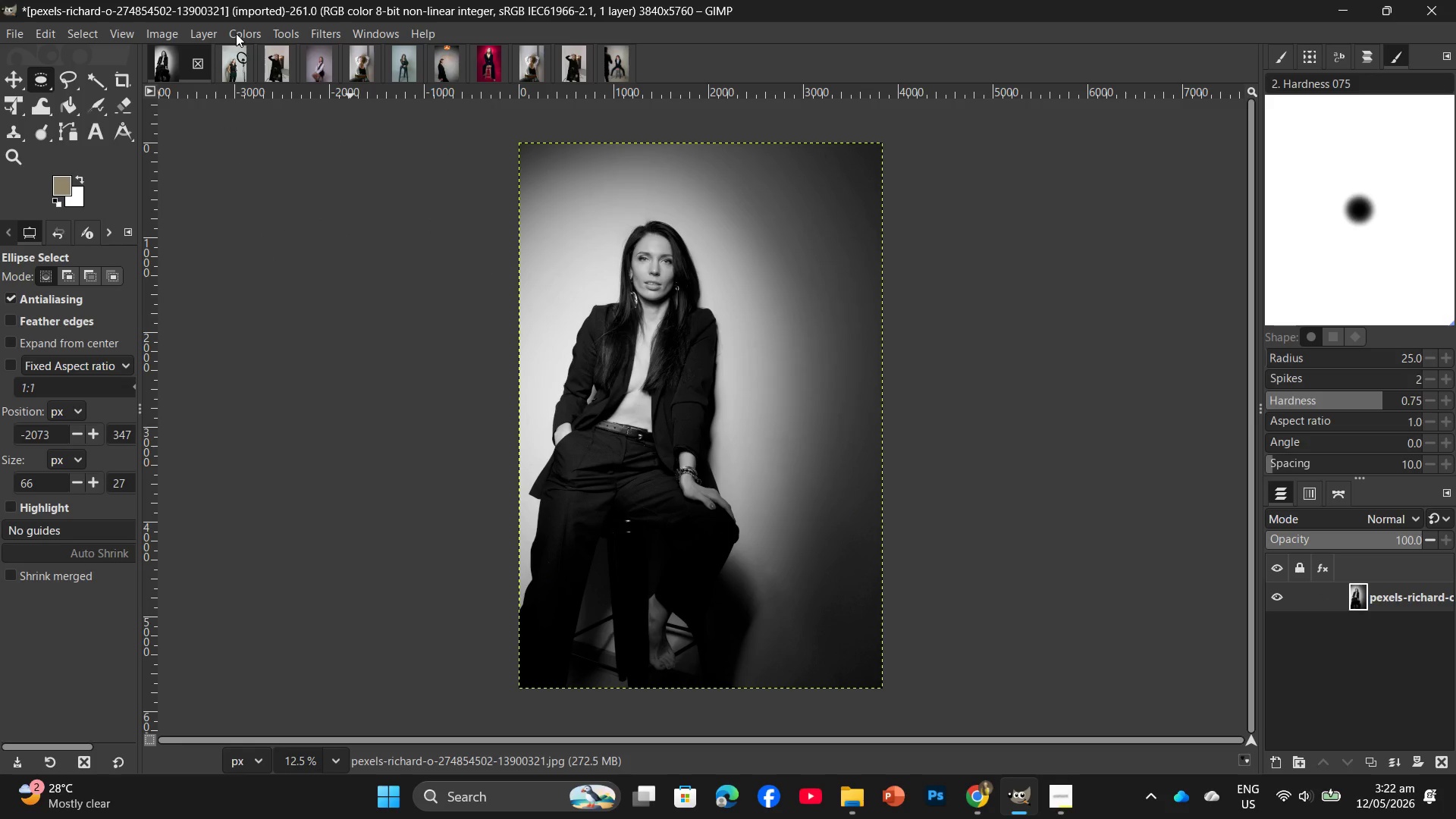 
wait(20.7)
 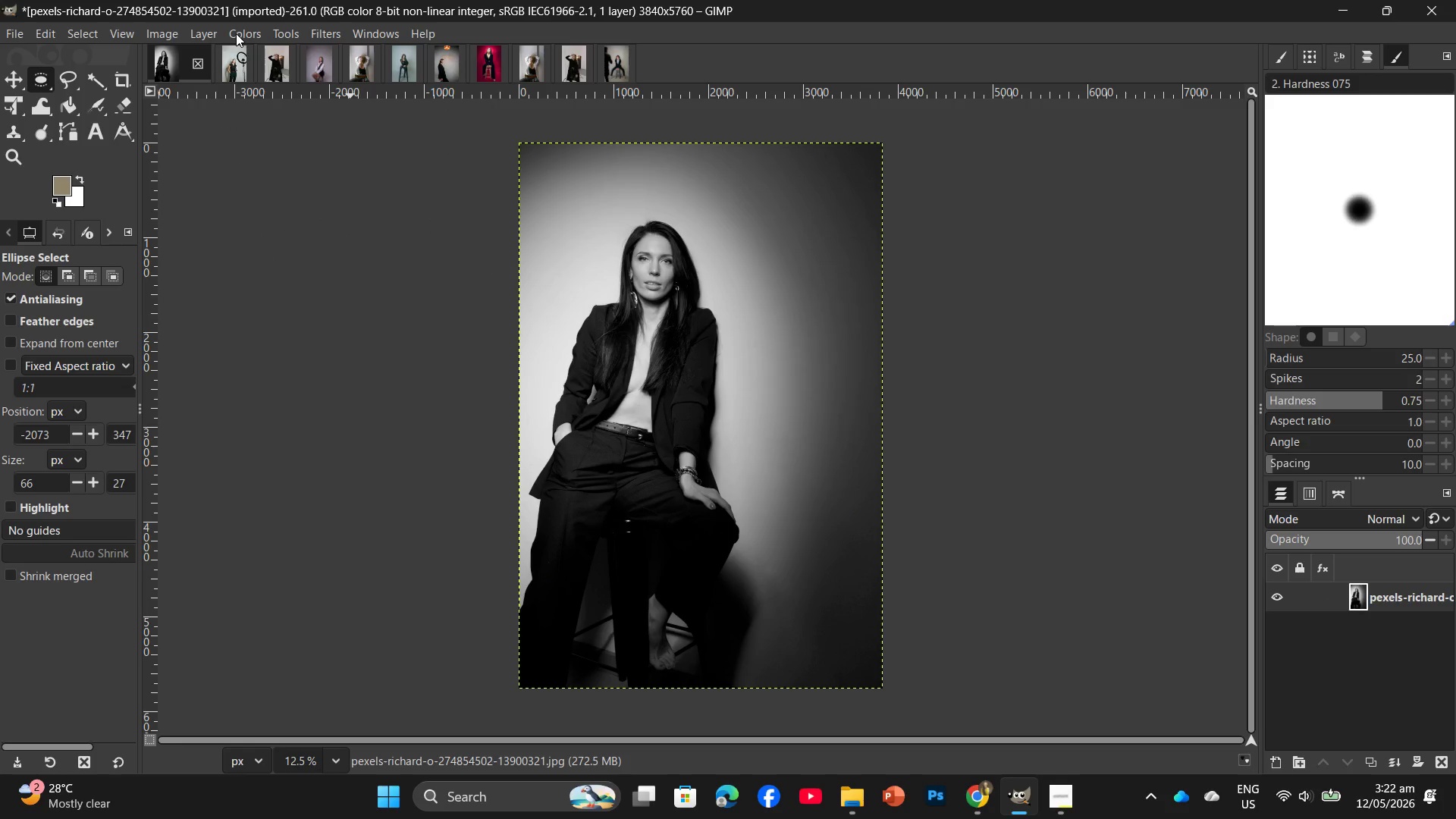 
left_click([255, 30])
 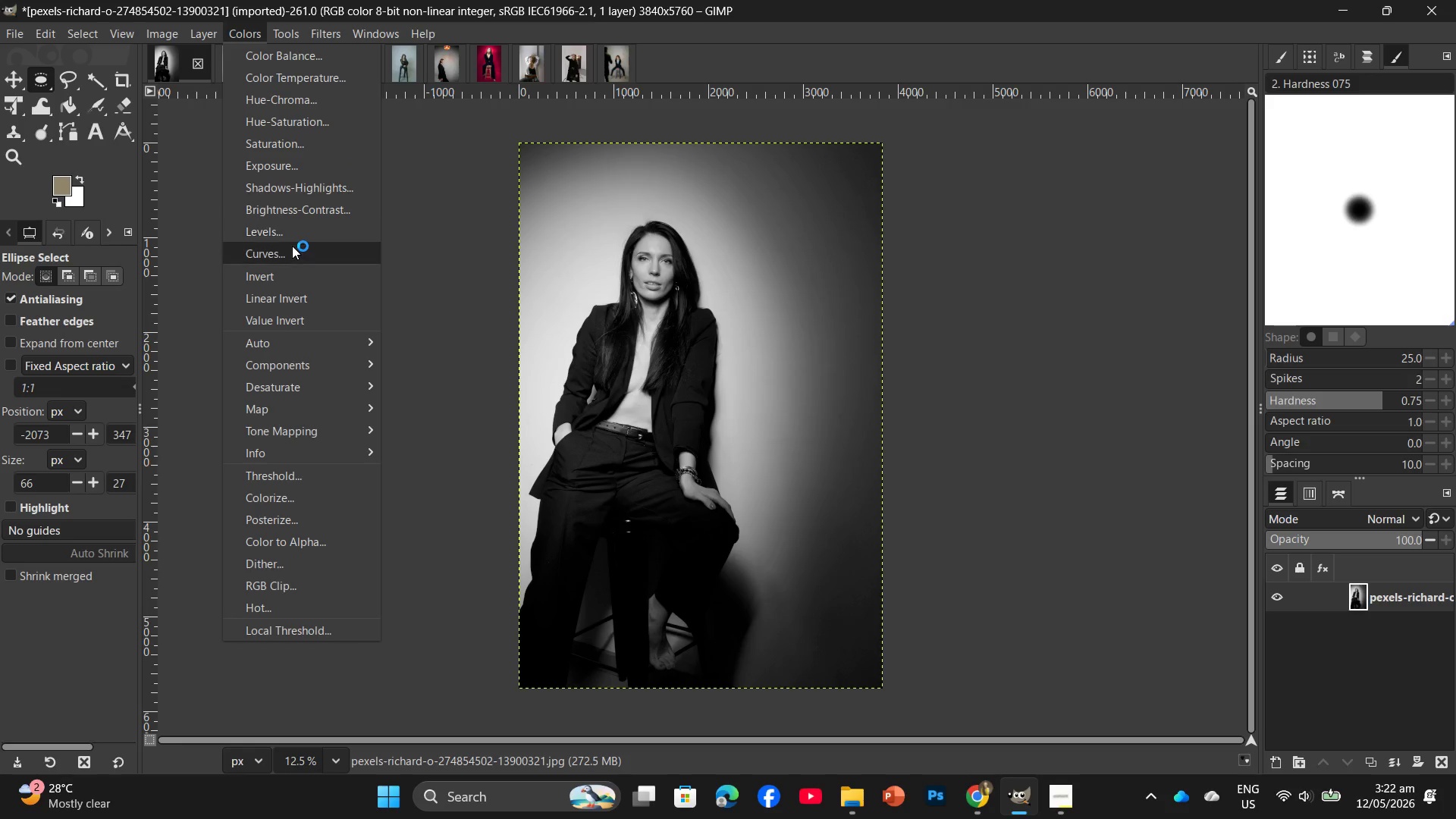 
left_click([292, 246])
 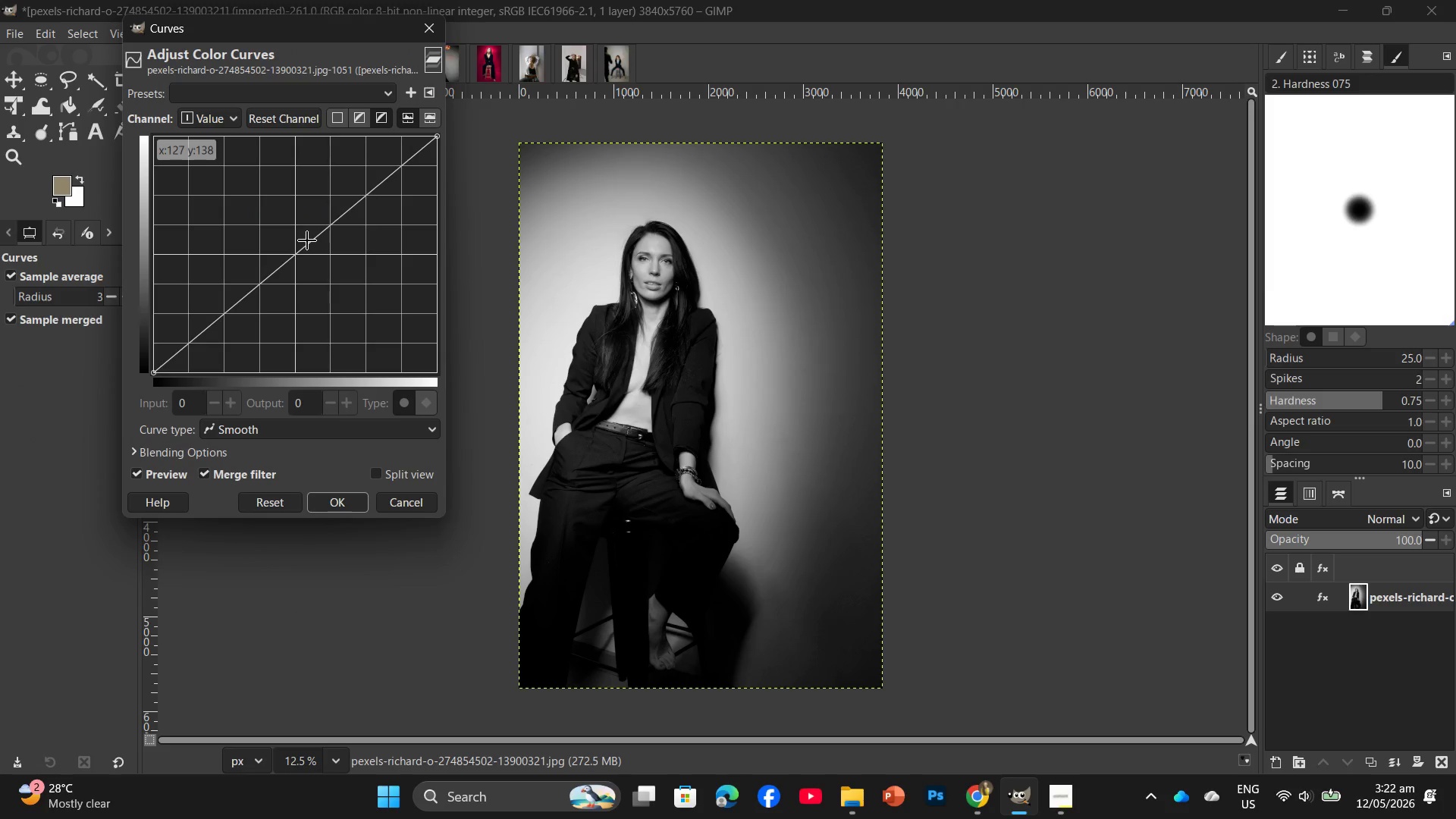 
left_click([356, 223])
 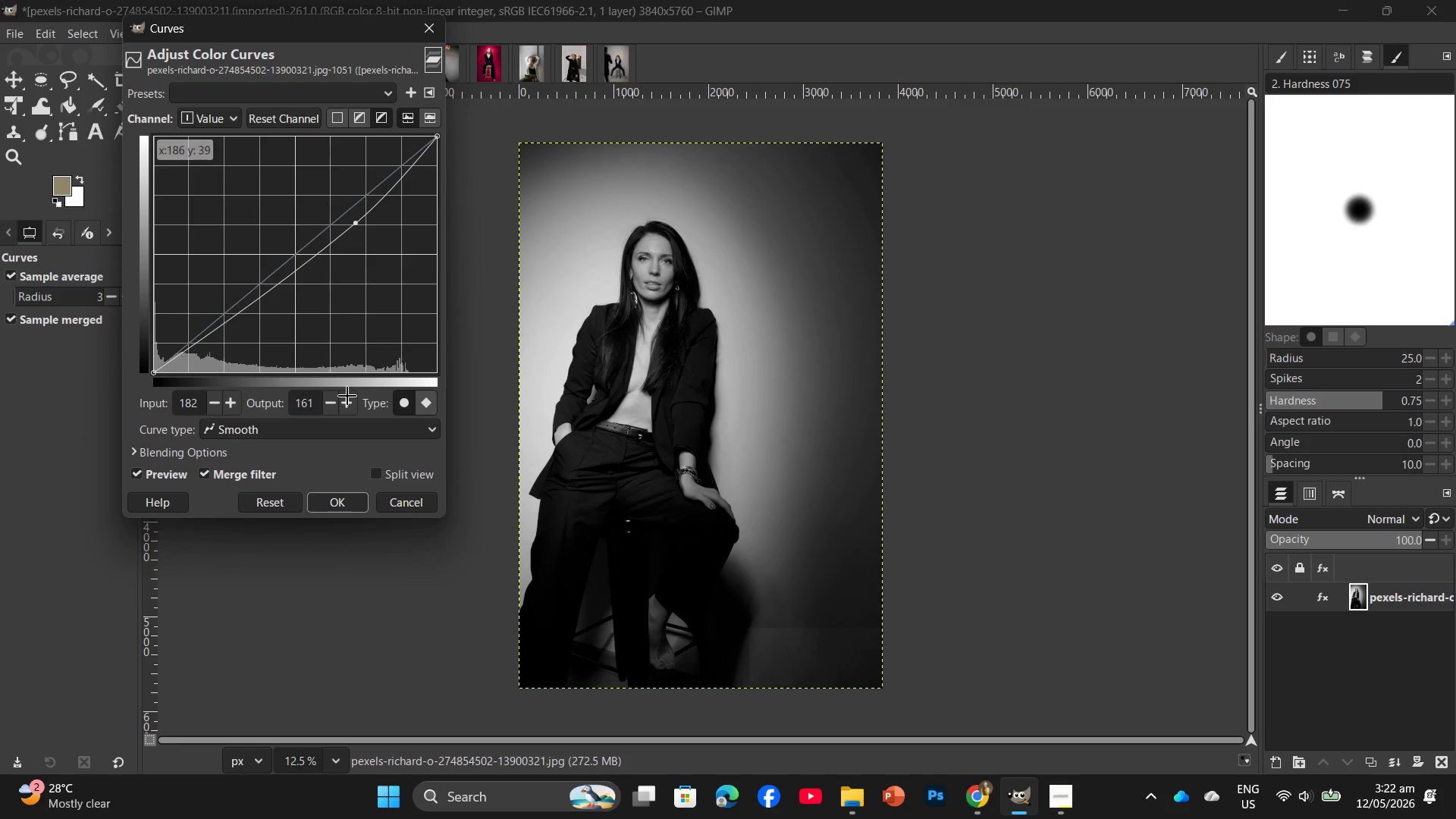 
left_click([345, 494])
 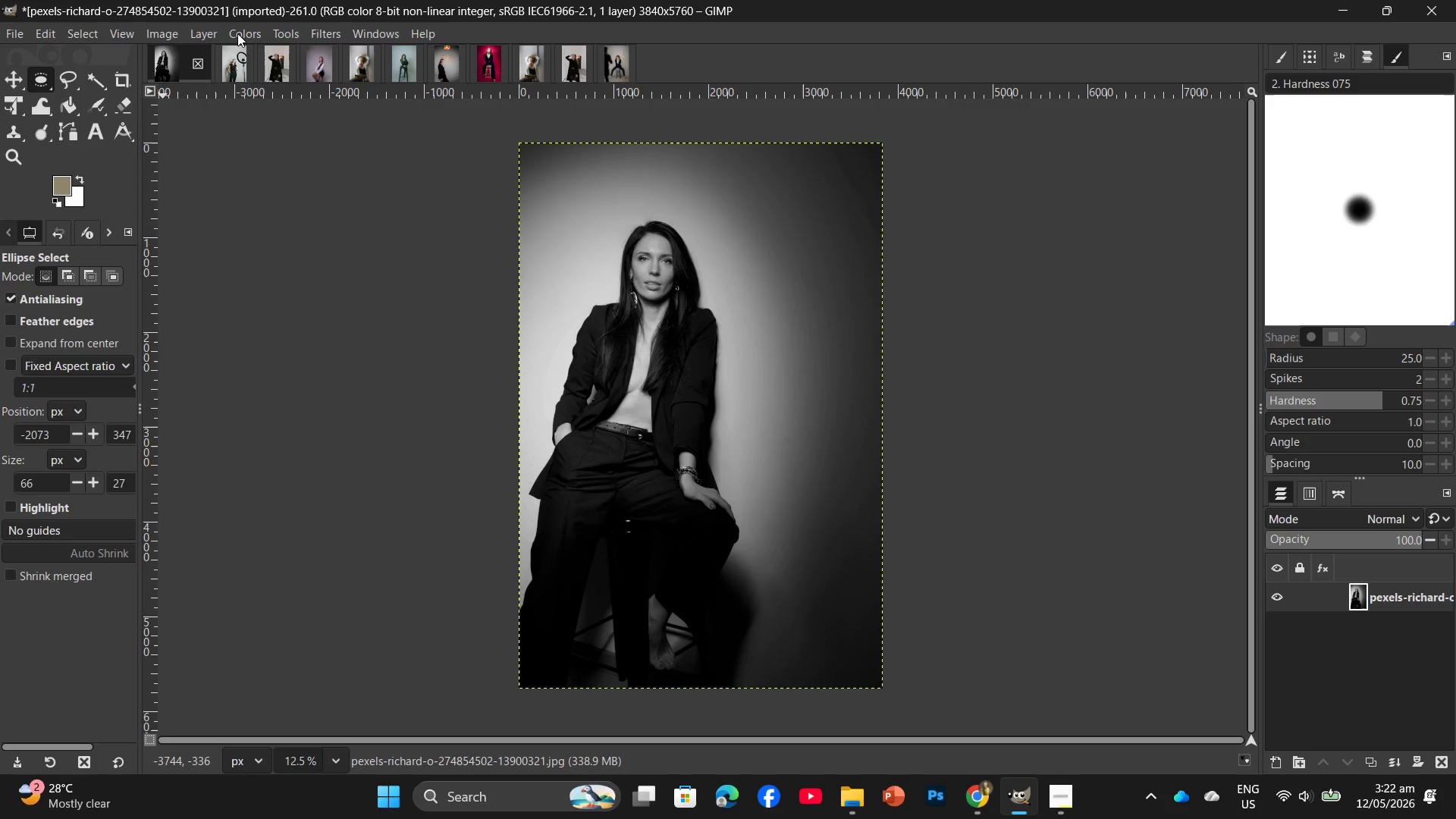 
left_click([237, 33])
 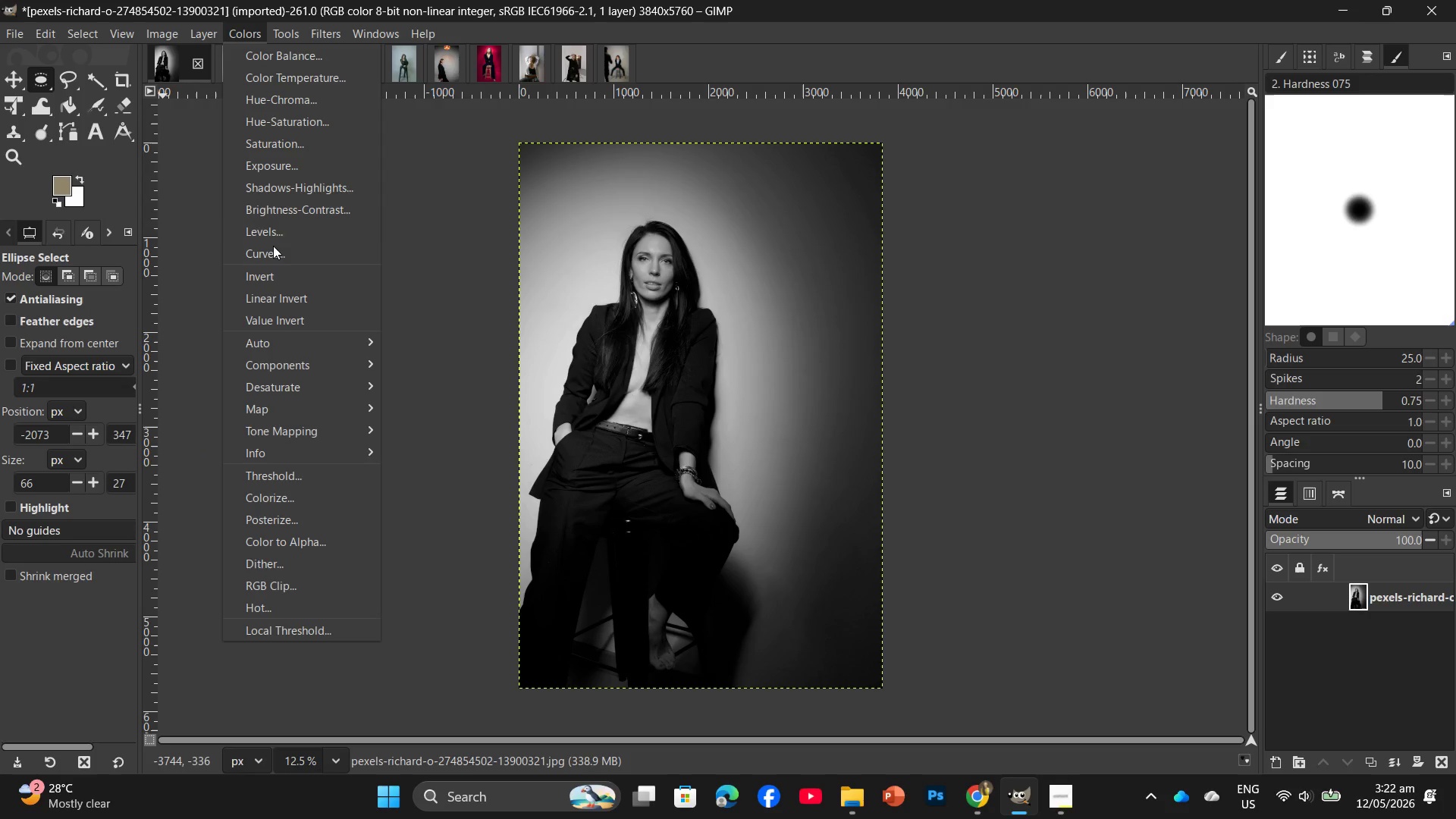 
left_click([276, 235])
 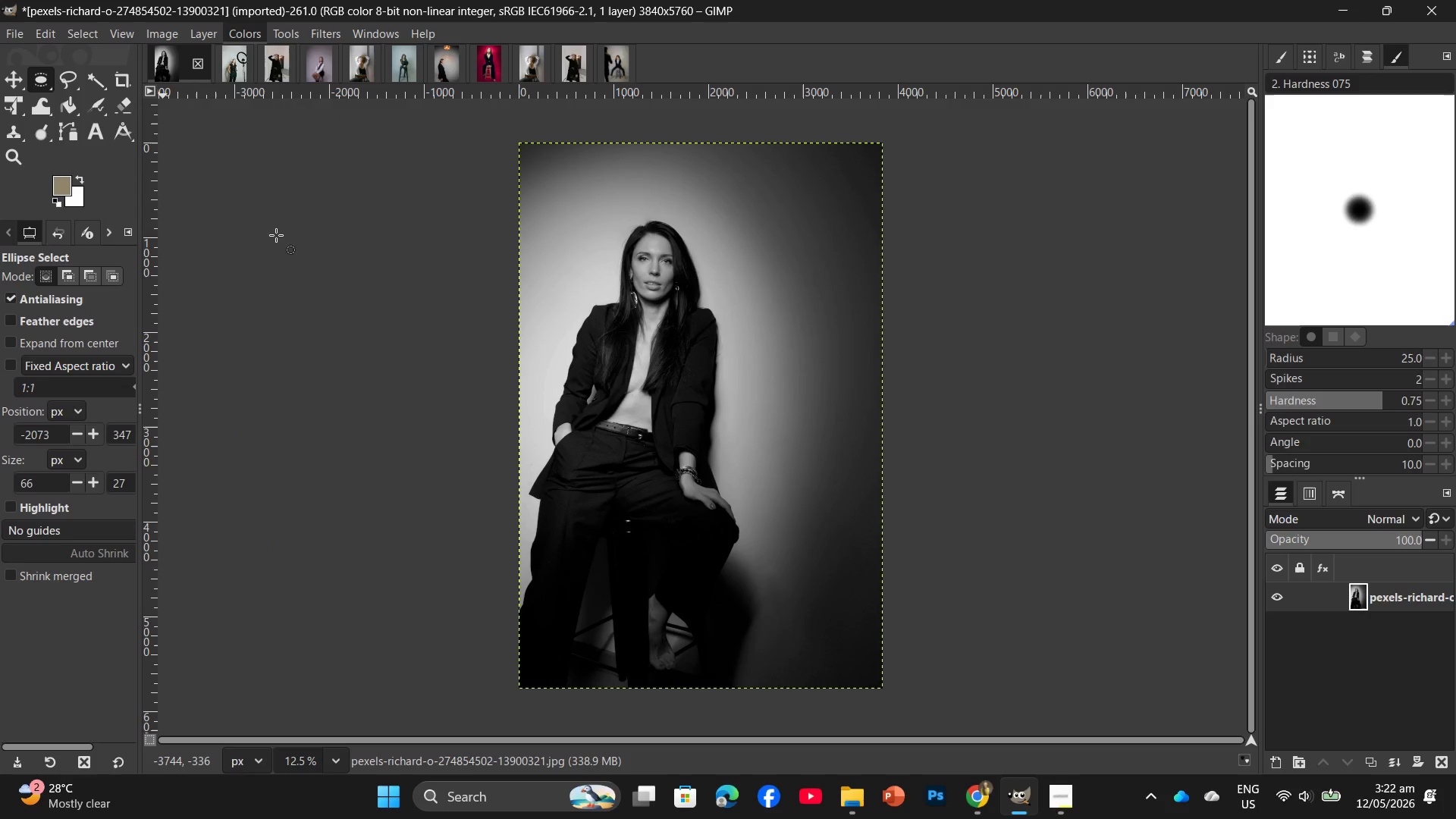 
left_click([77, 337])
 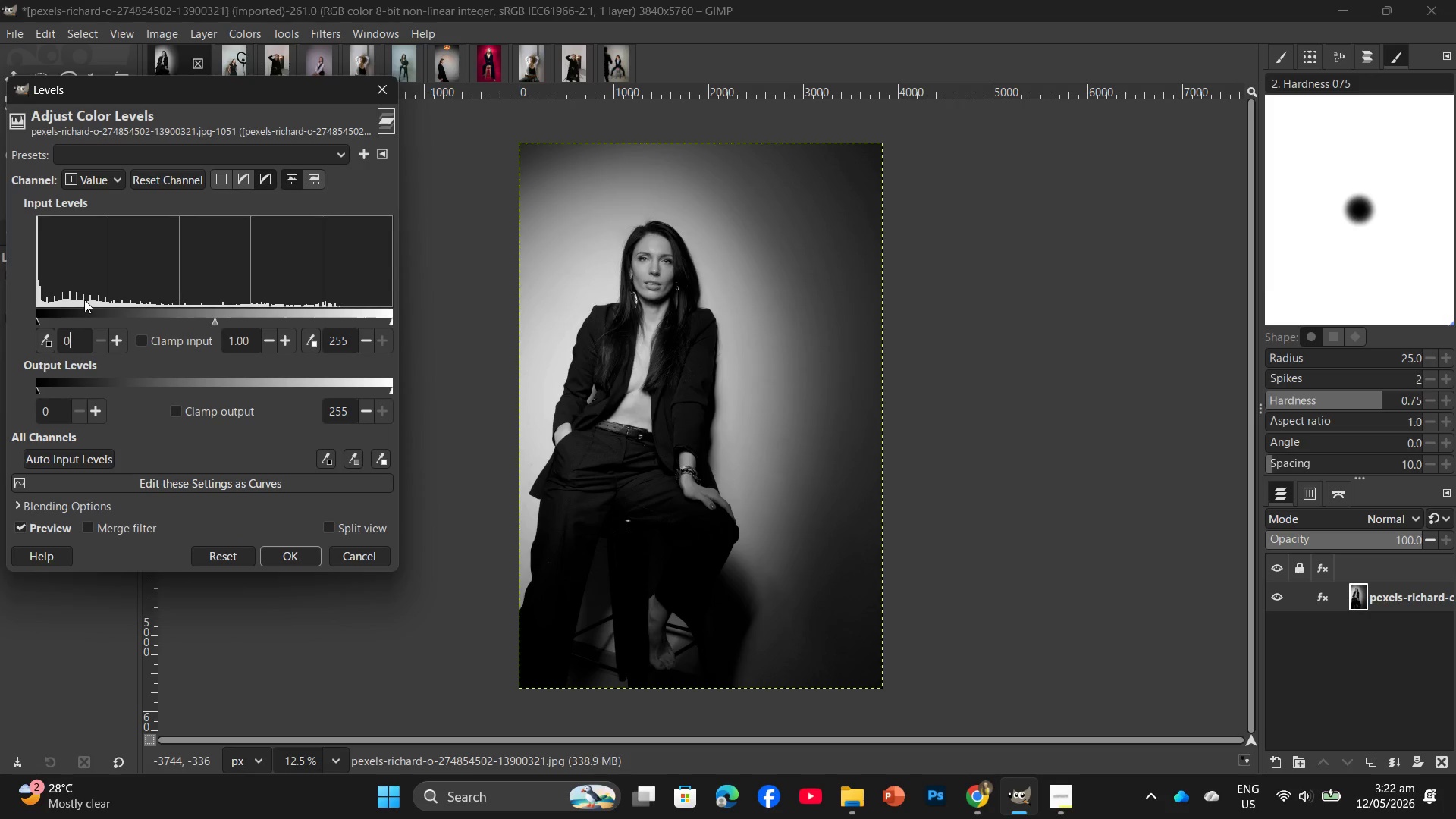 
key(Backspace)
 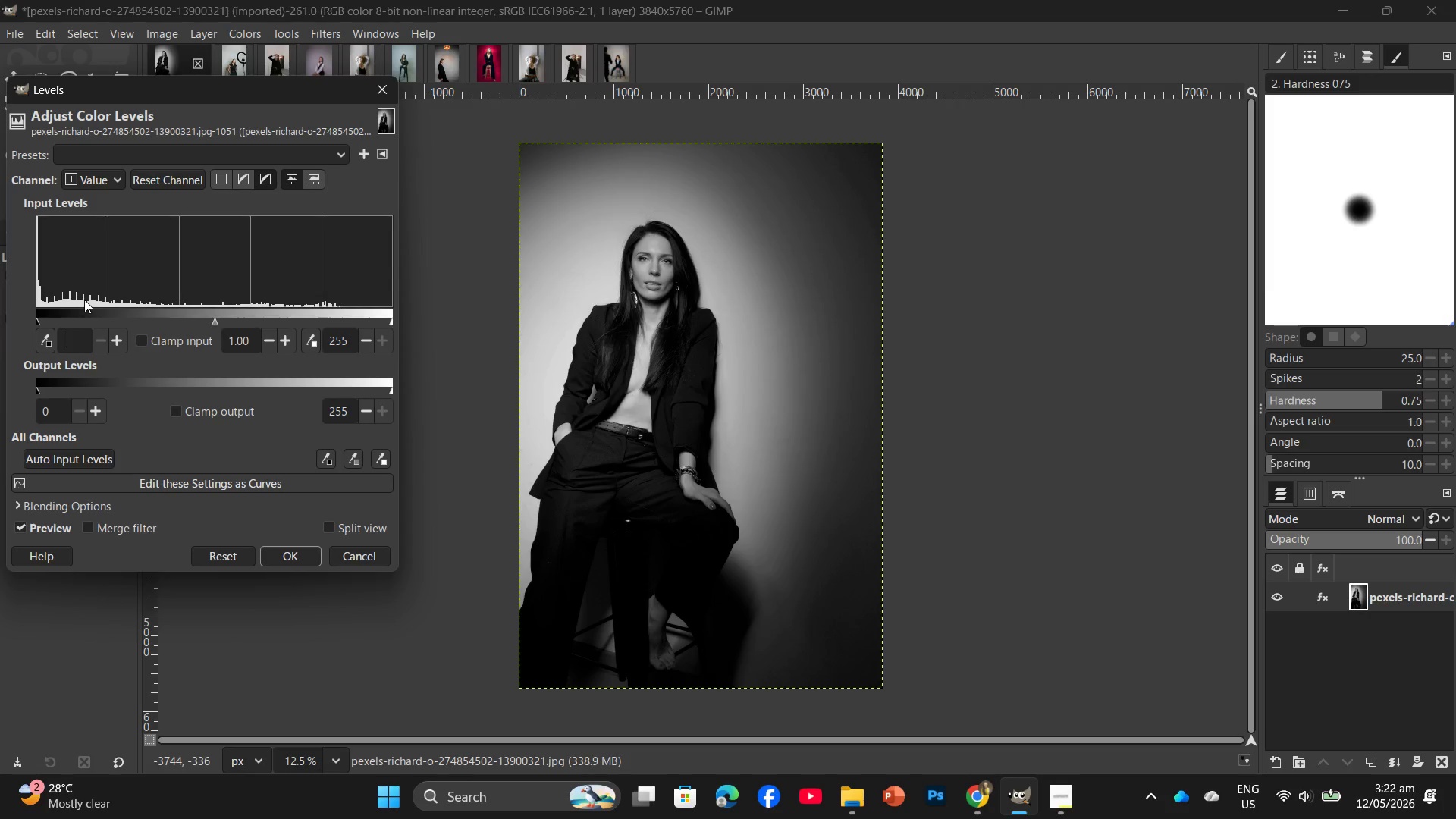 
key(Numpad1)
 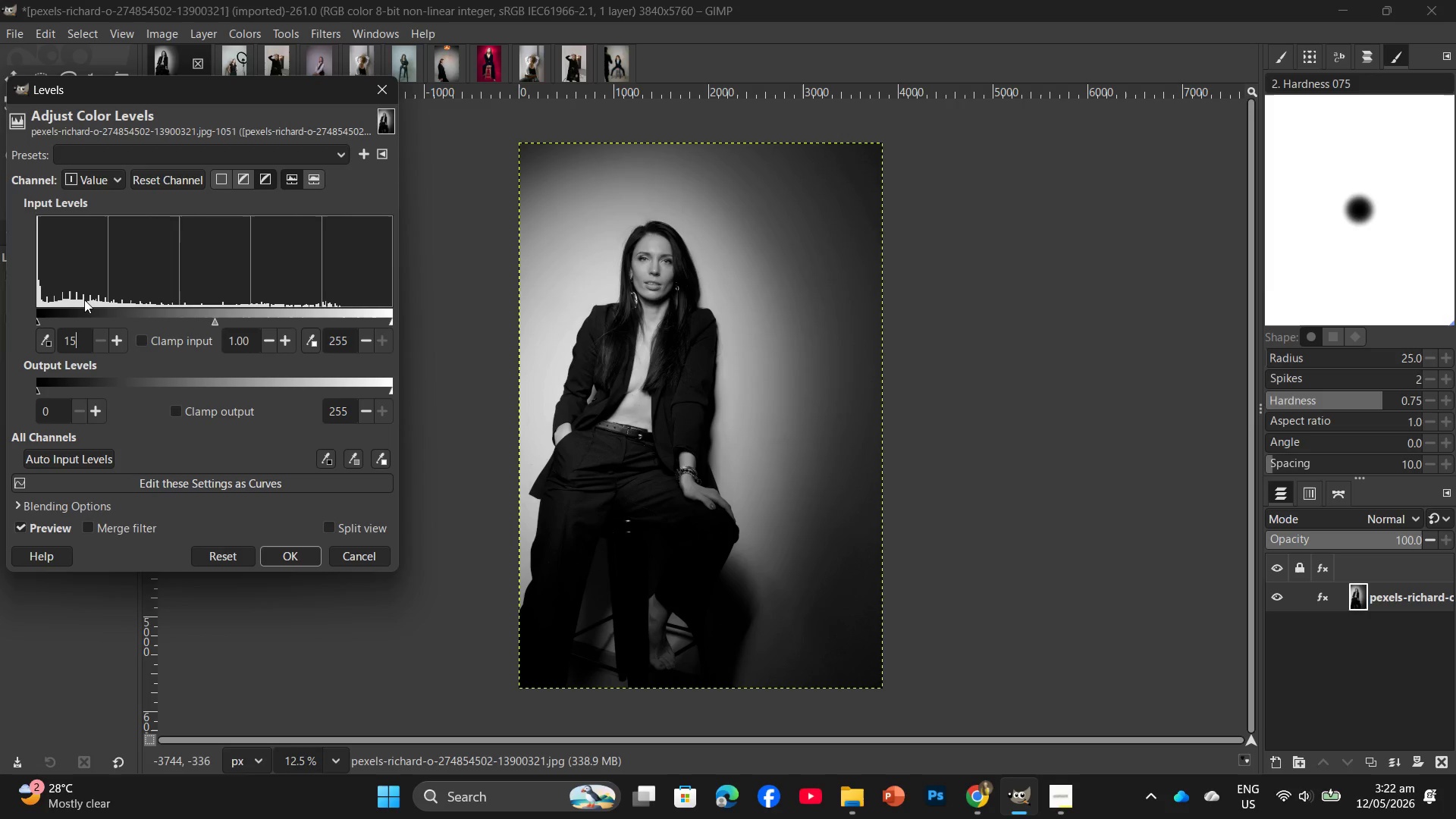 
key(Numpad5)